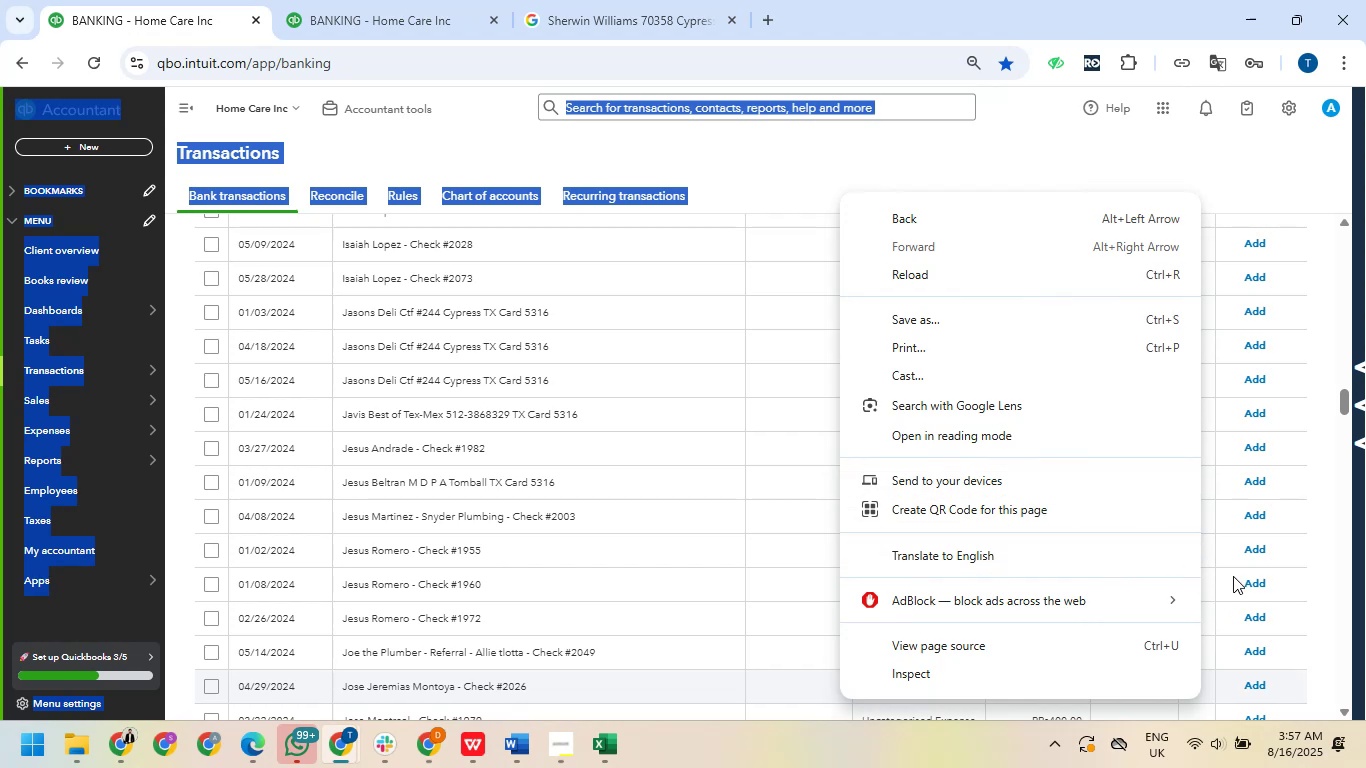 
wait(12.89)
 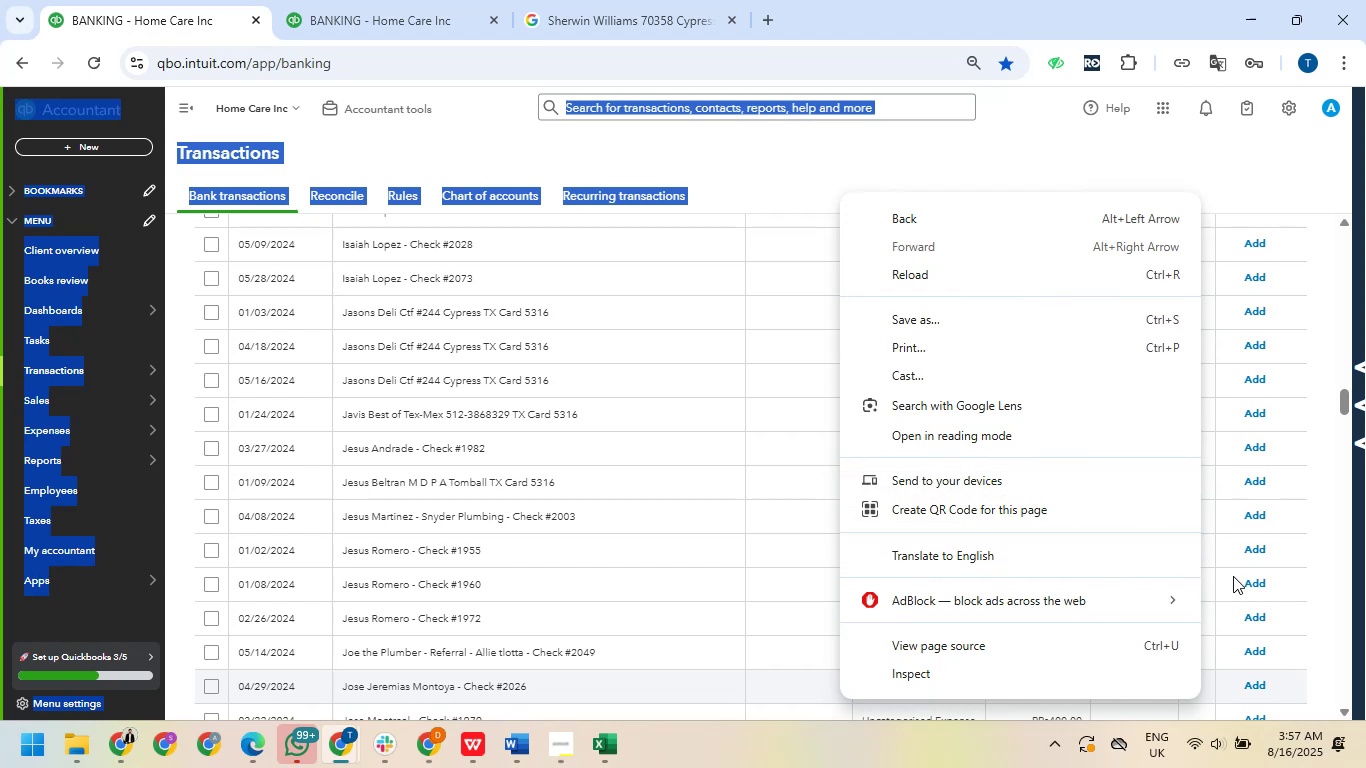 
scroll: coordinate [1279, 274], scroll_direction: down, amount: 1.0
 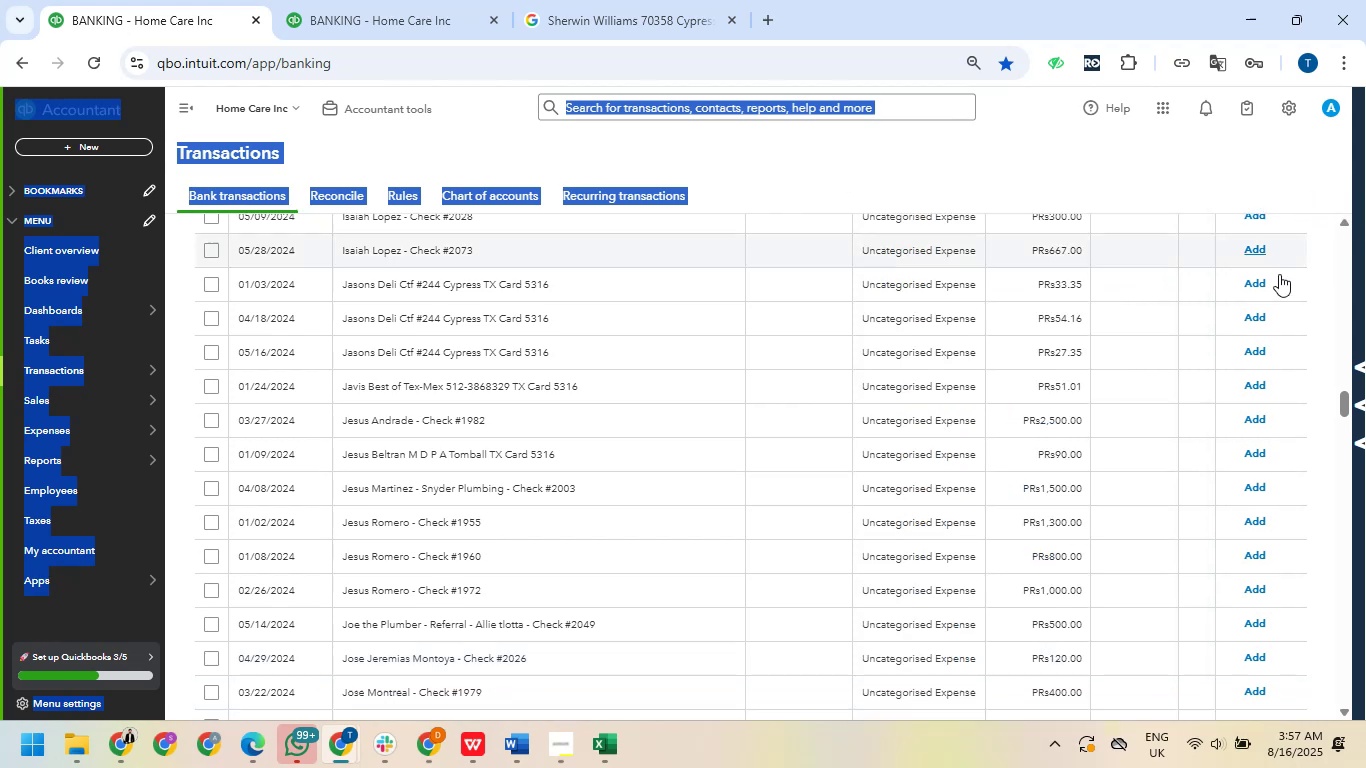 
left_click([1279, 274])
 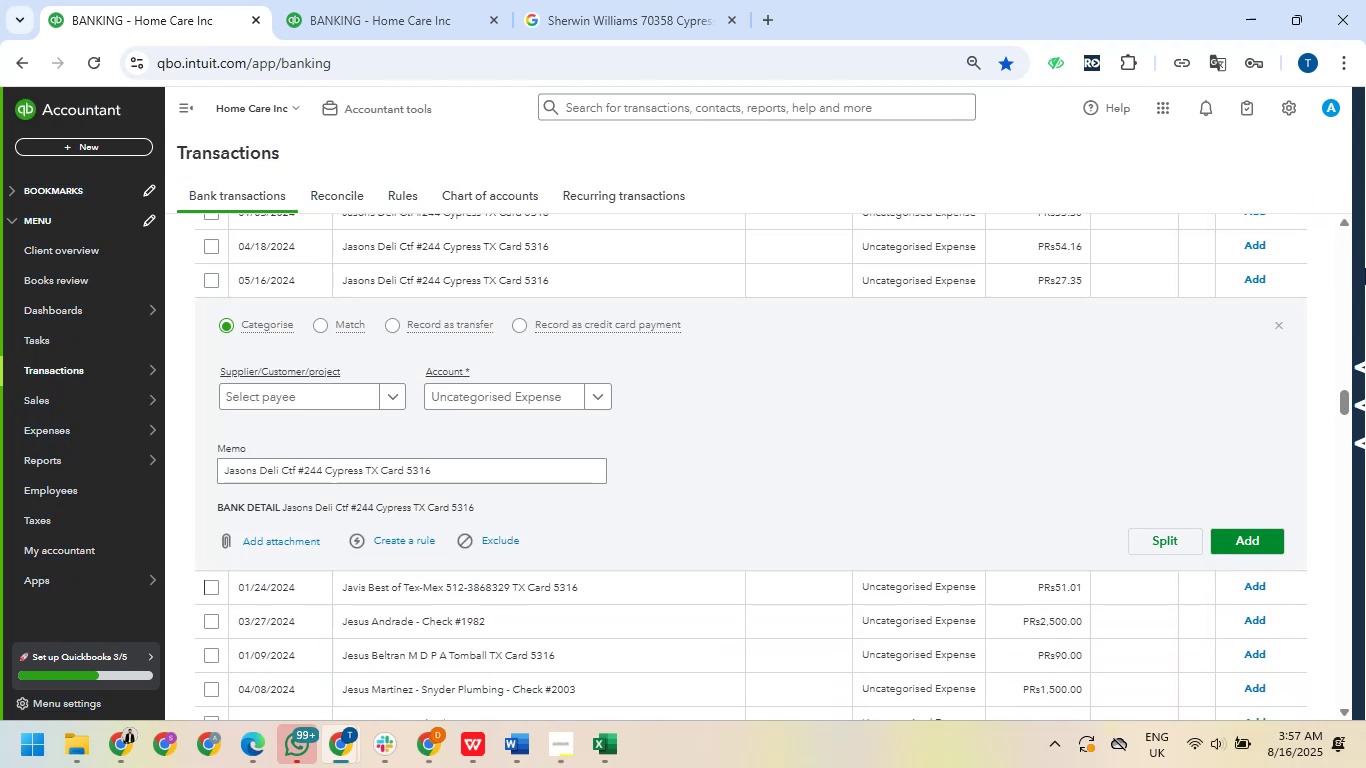 
scroll: coordinate [1155, 517], scroll_direction: down, amount: 22.0
 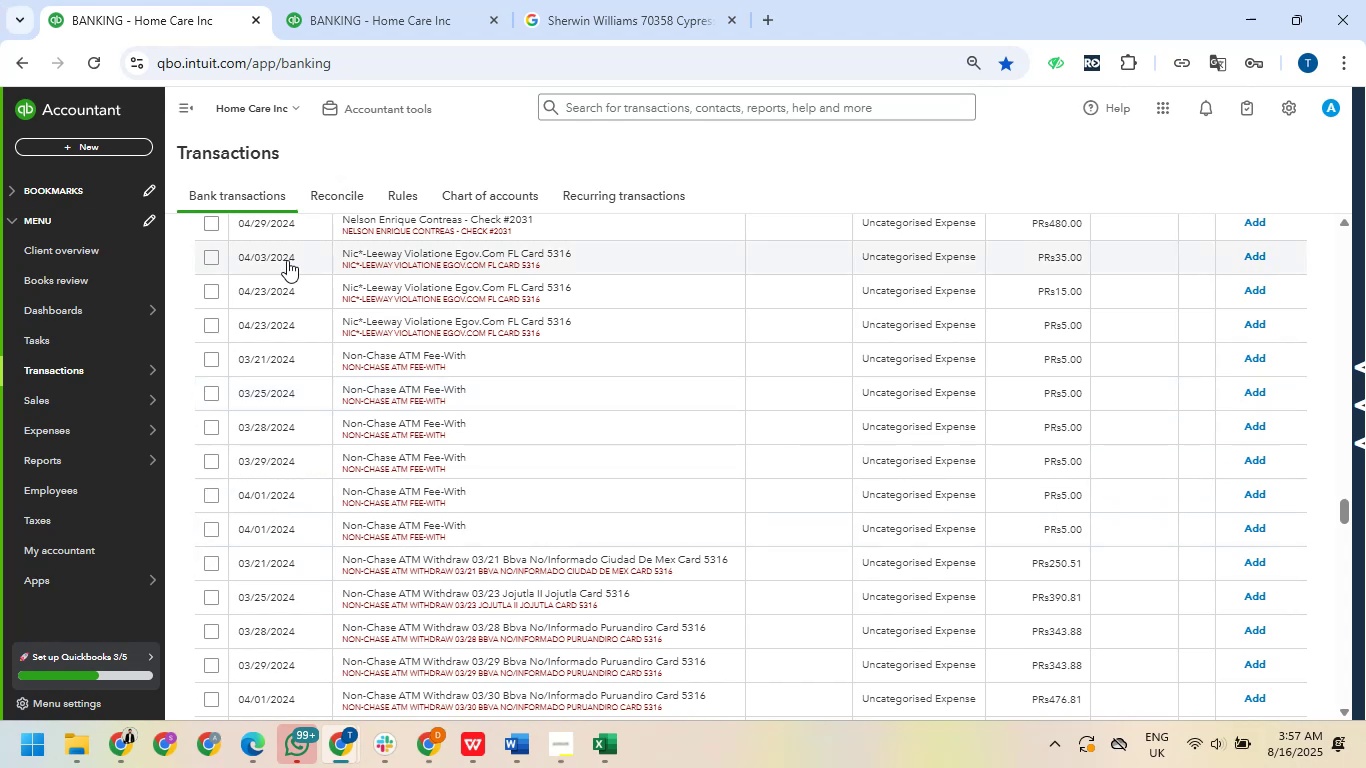 
wait(8.16)
 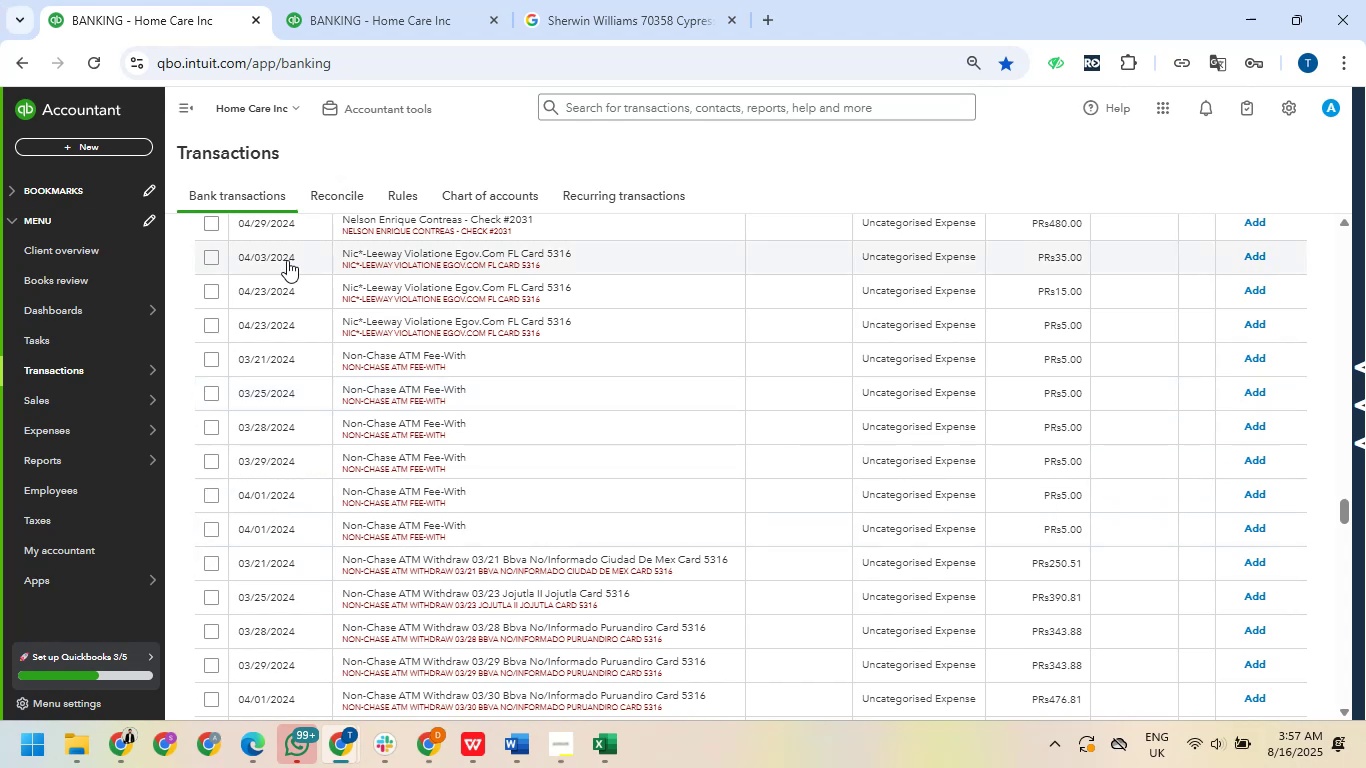 
scroll: coordinate [256, 644], scroll_direction: down, amount: 51.0
 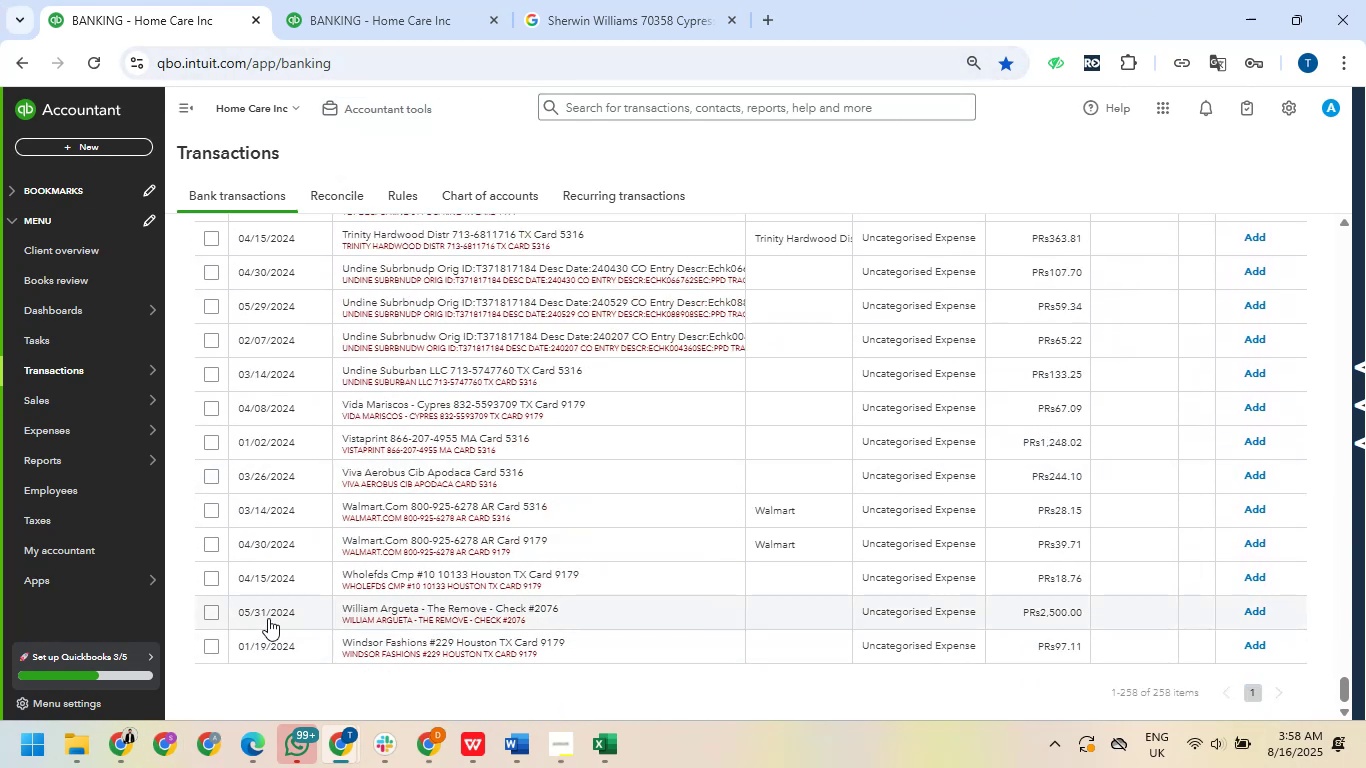 
scroll: coordinate [266, 617], scroll_direction: up, amount: 13.0
 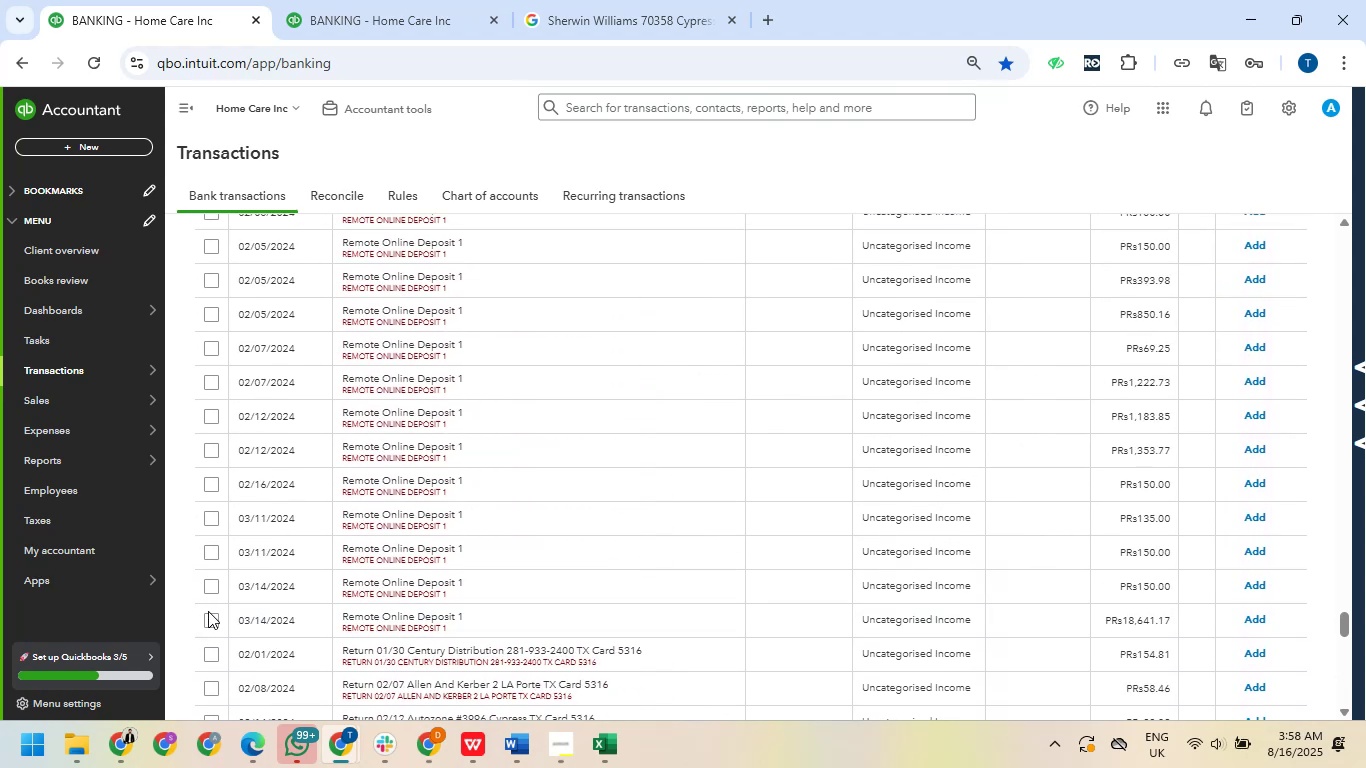 
left_click([208, 613])
 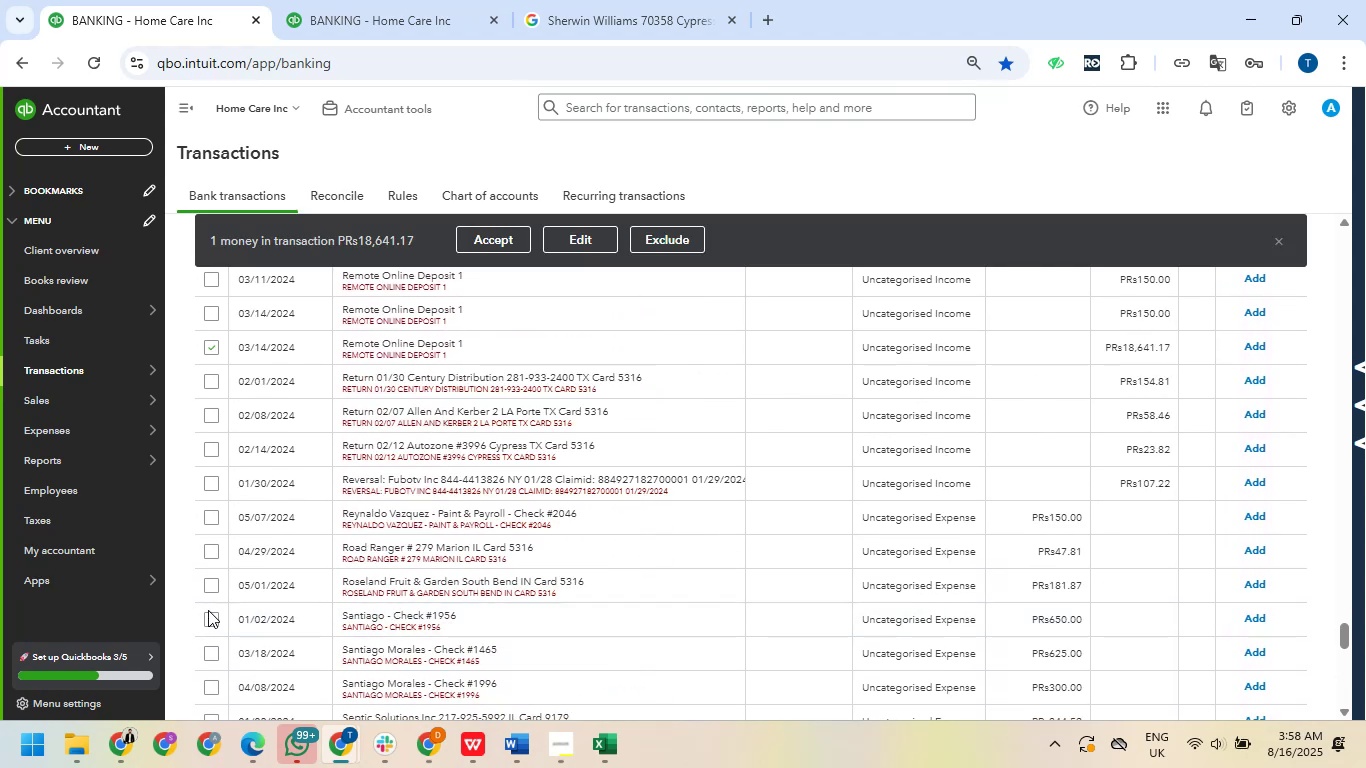 
scroll: coordinate [310, 564], scroll_direction: up, amount: 4.0
 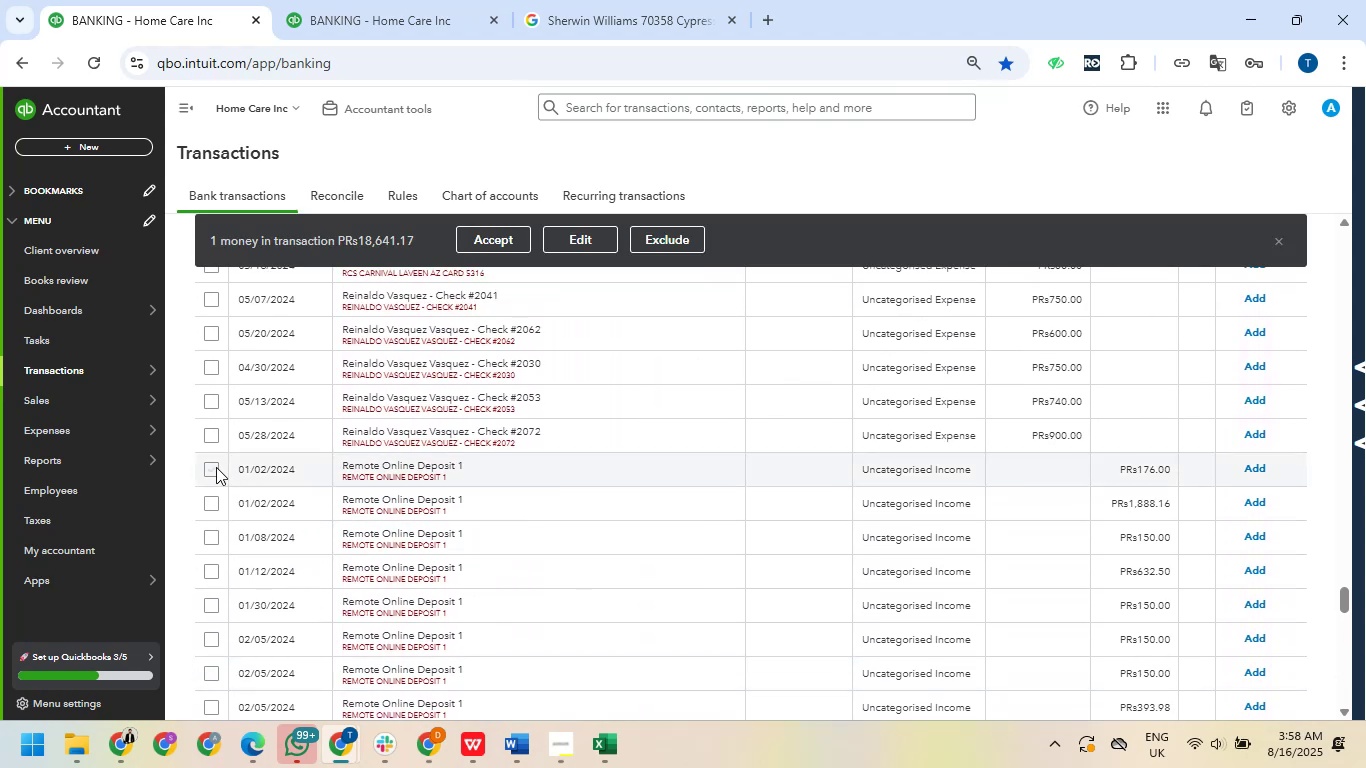 
hold_key(key=ShiftLeft, duration=0.95)
 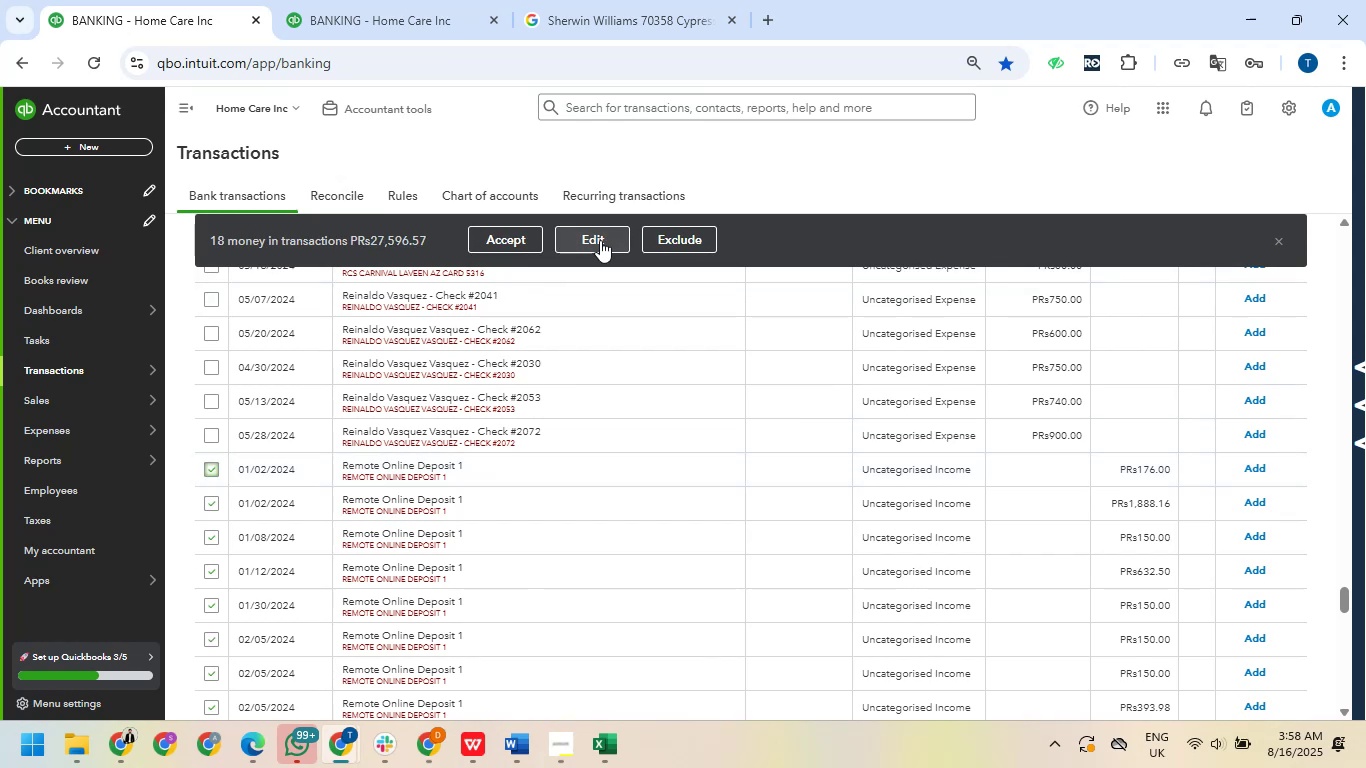 
left_click([601, 240])
 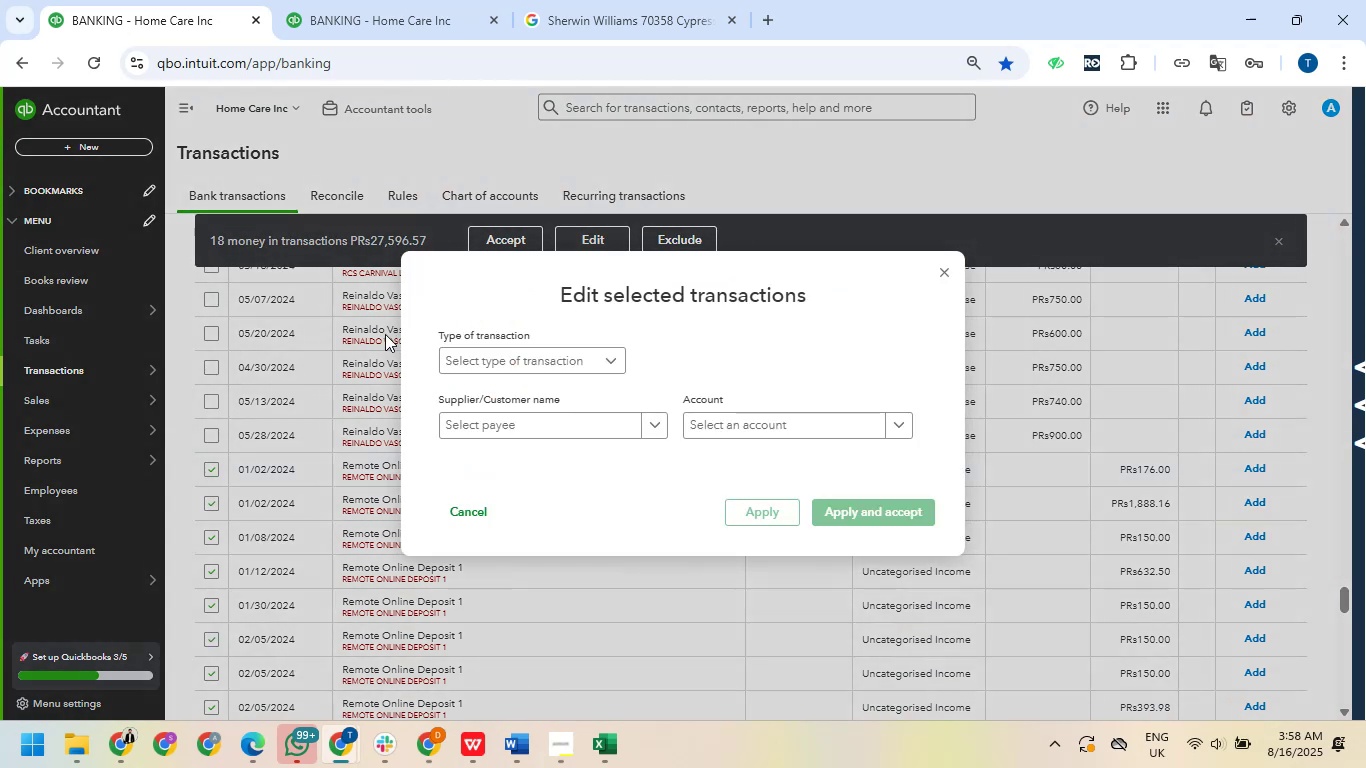 
left_click([547, 354])
 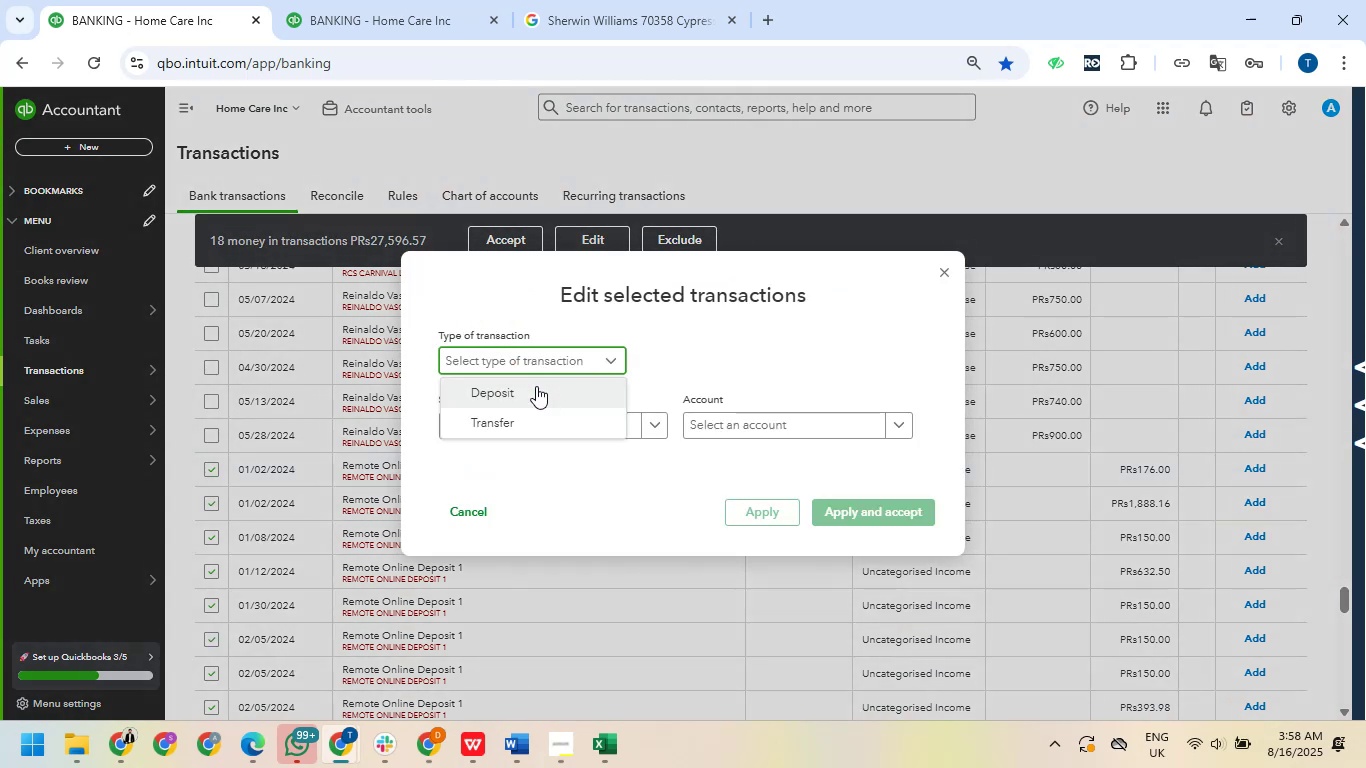 
left_click([536, 386])
 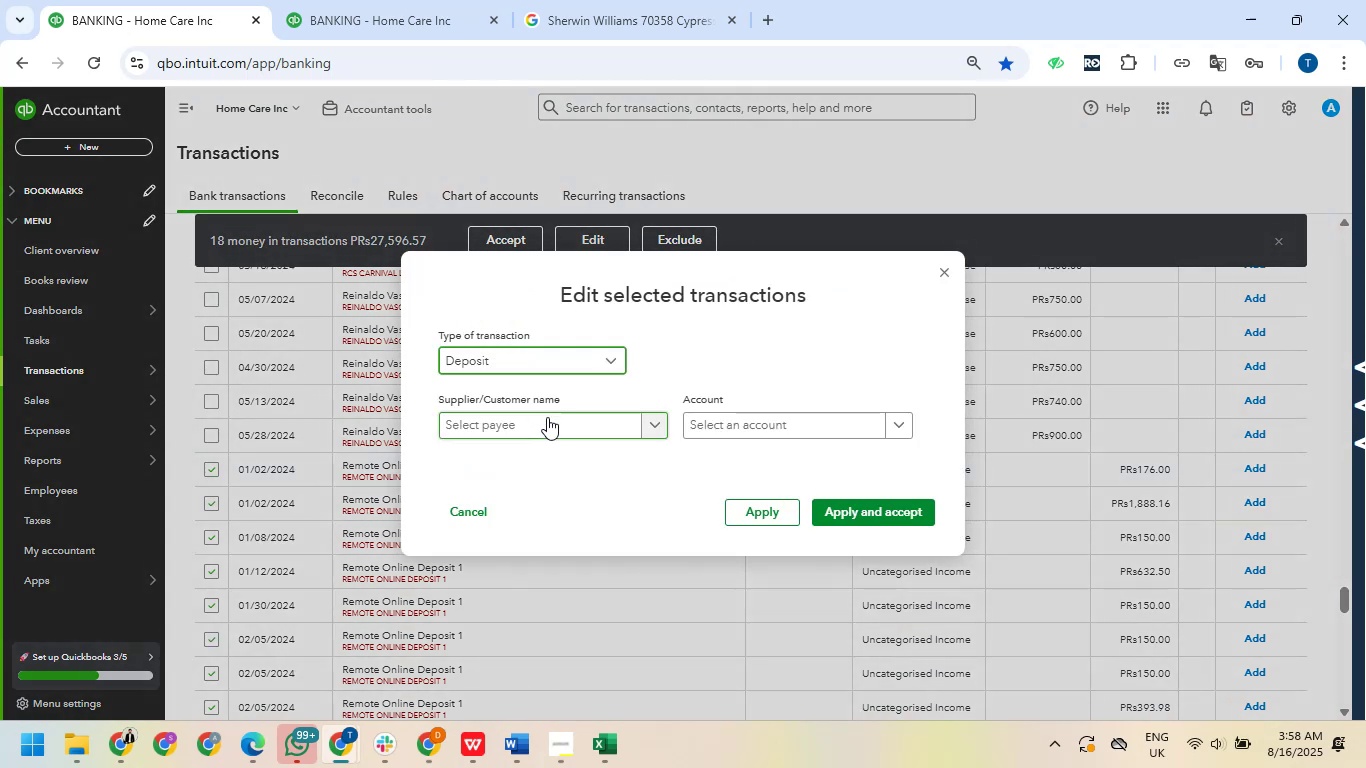 
left_click([547, 417])
 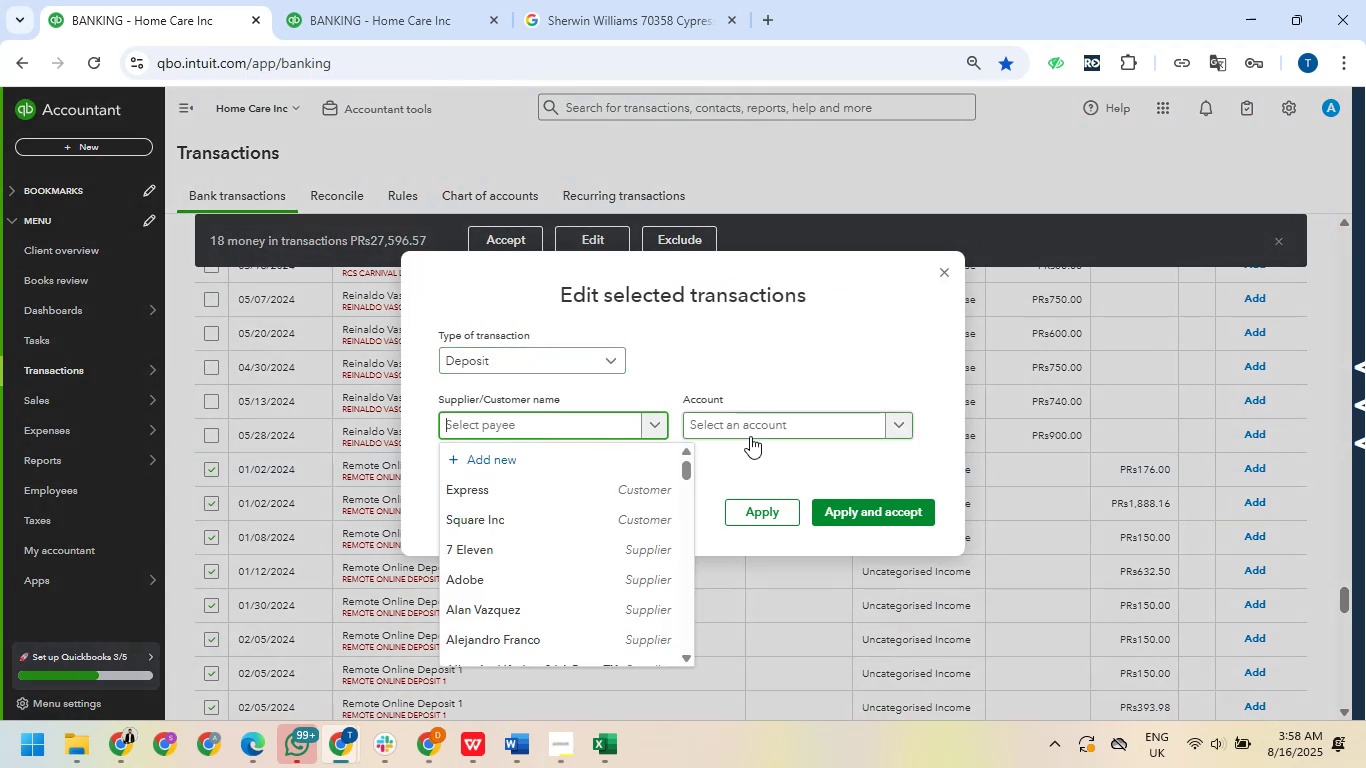 
left_click([750, 436])
 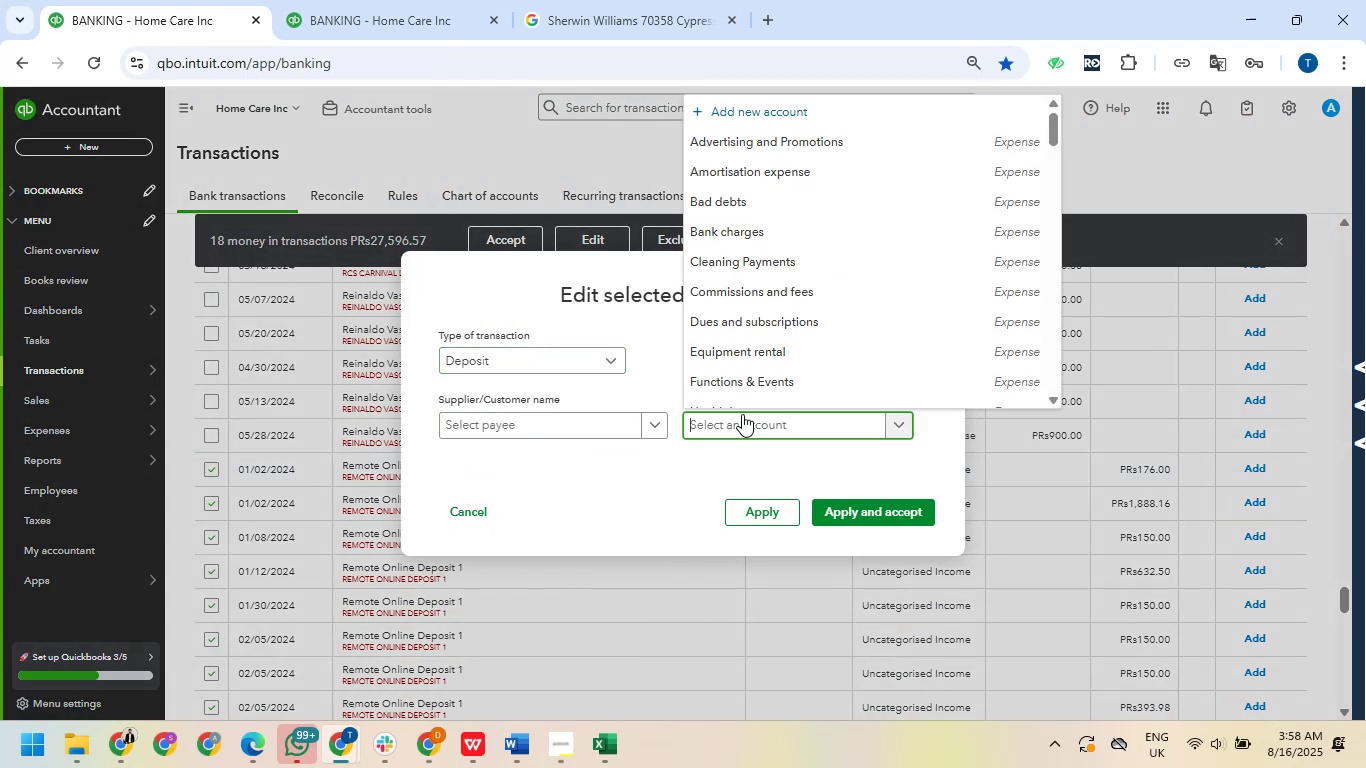 
type(ser)
 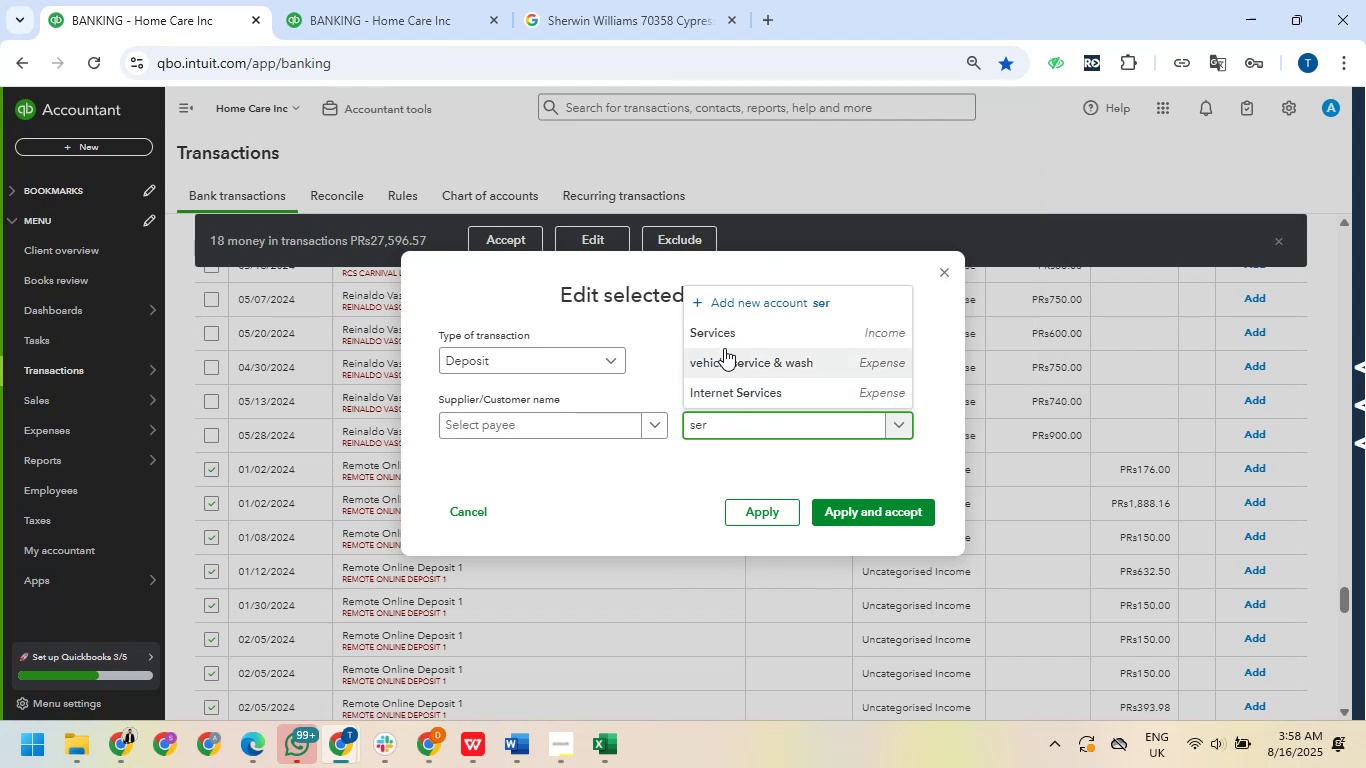 
left_click([730, 335])
 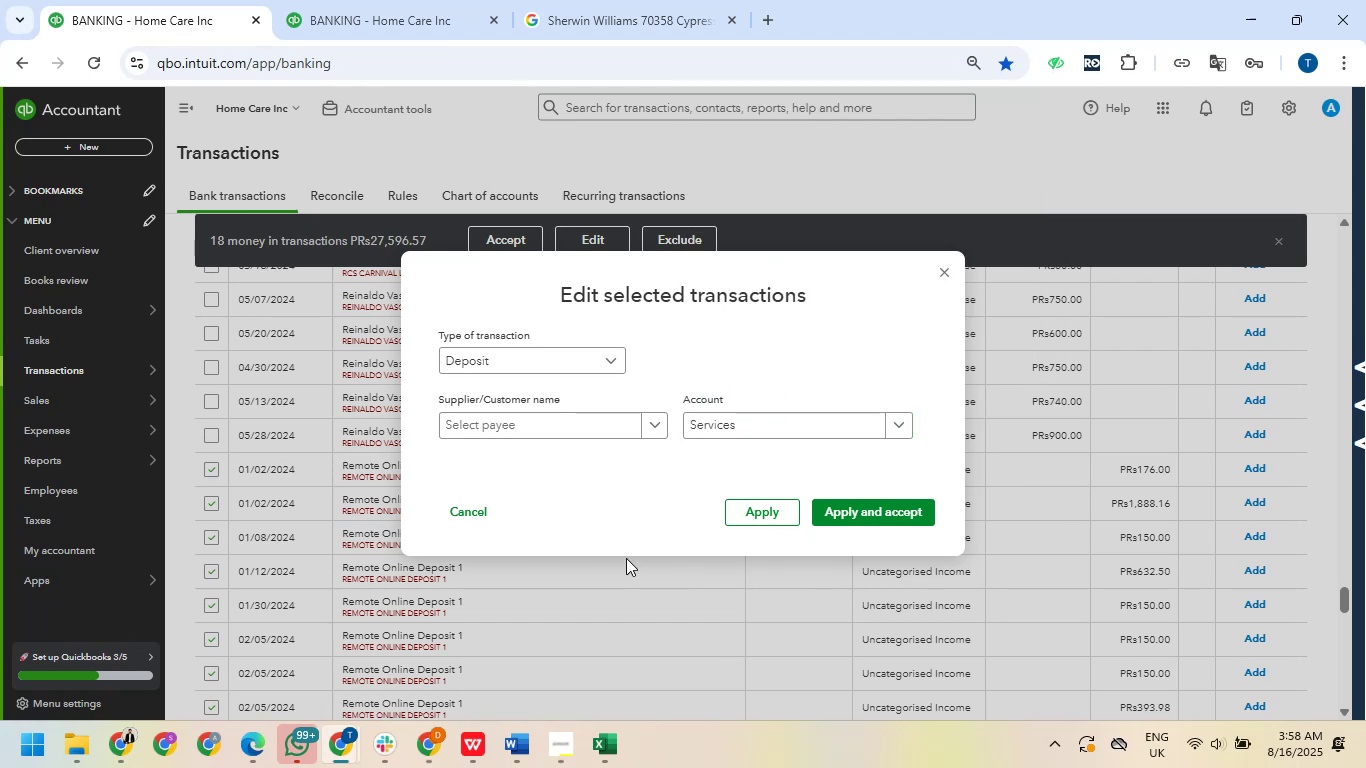 
left_click([873, 513])
 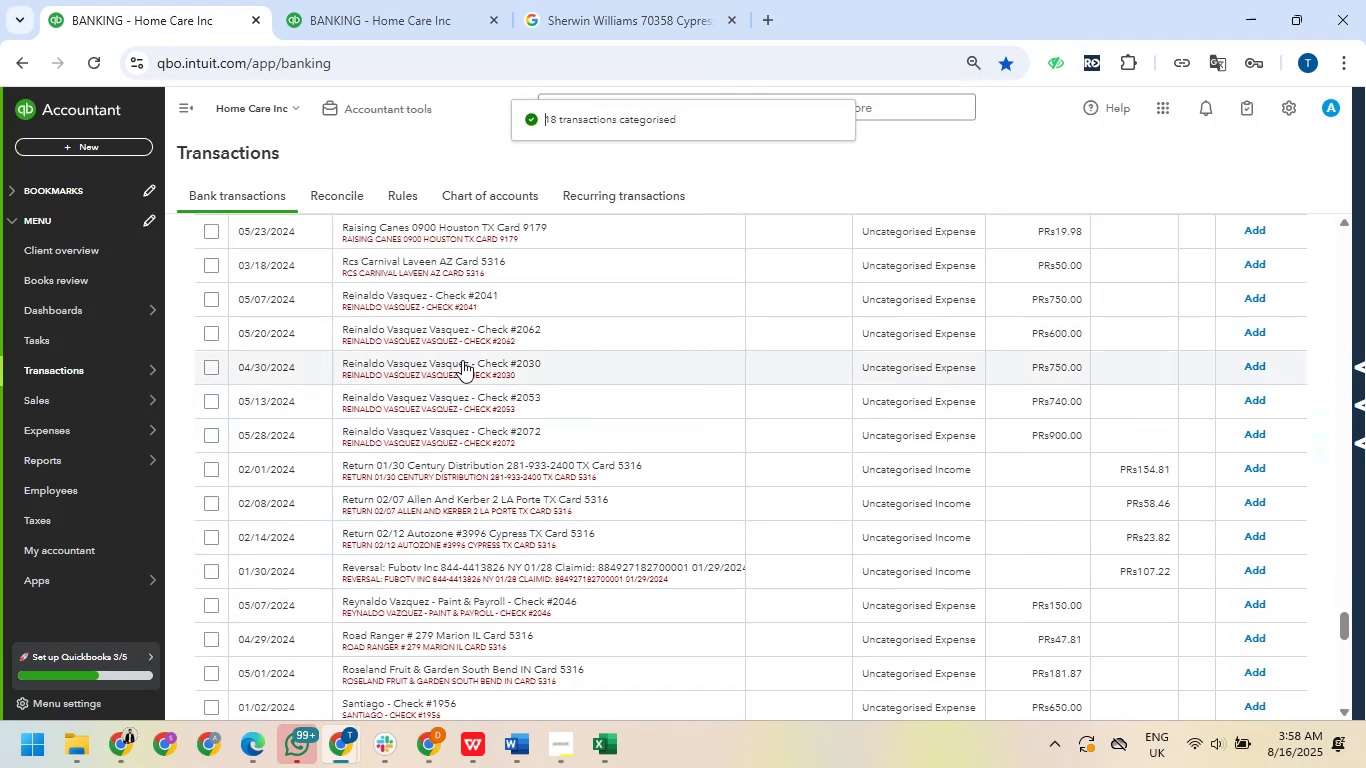 
wait(15.13)
 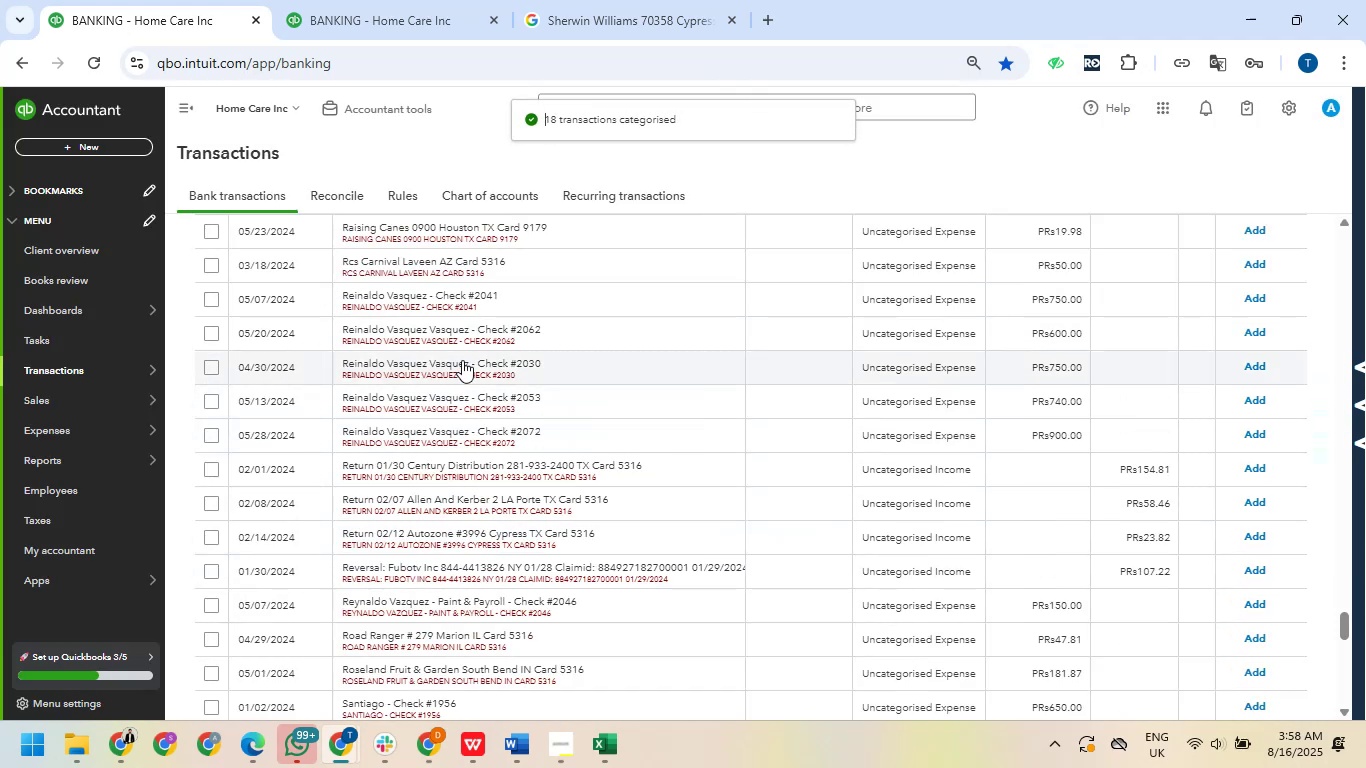 
left_click_drag(start_coordinate=[475, 363], to_coordinate=[507, 364])
 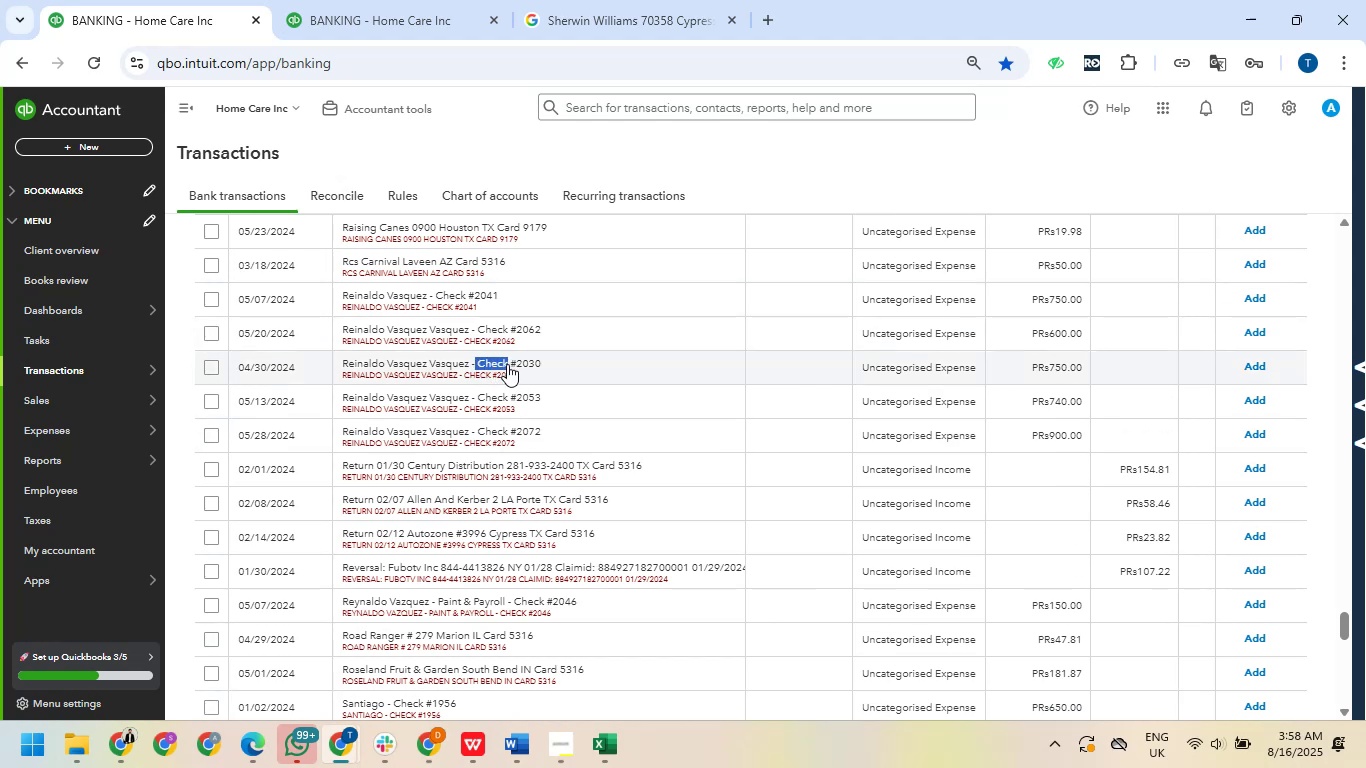 
key(Control+C)
 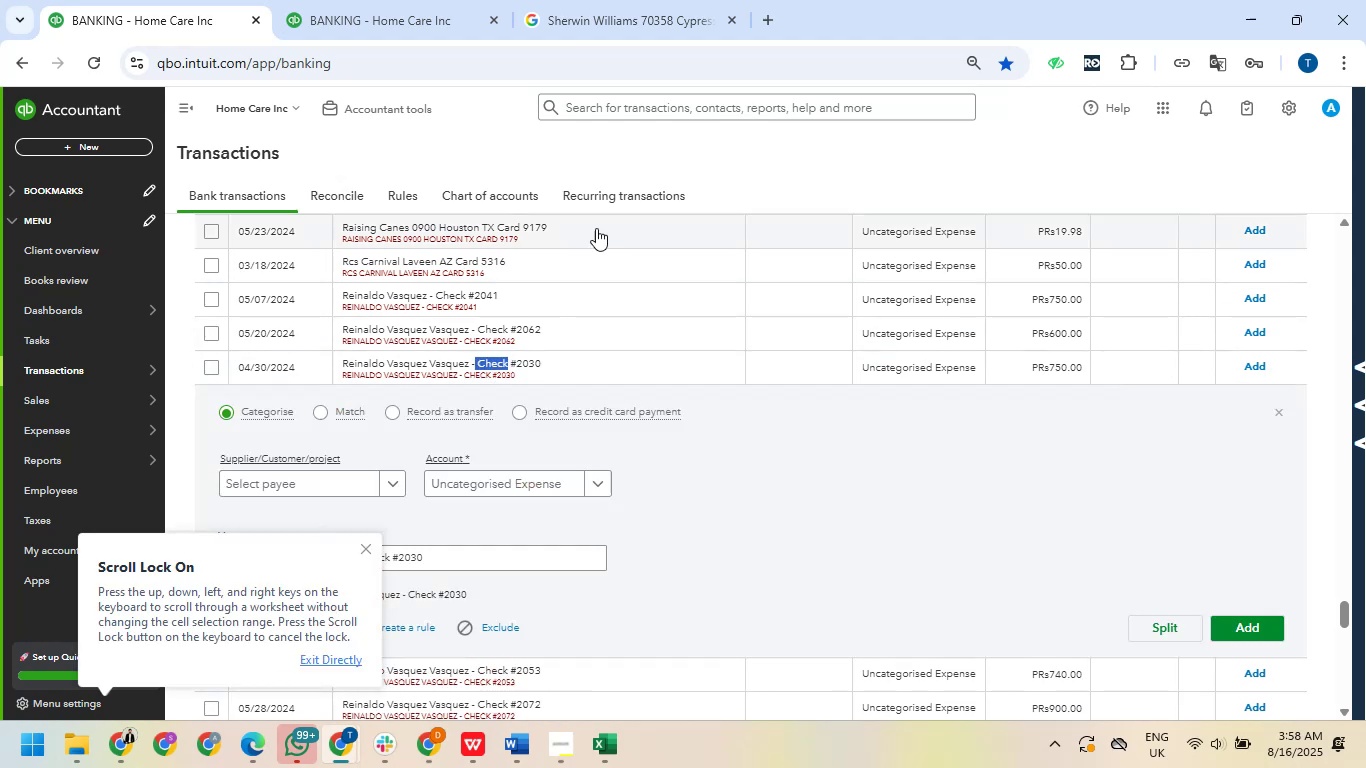 
scroll: coordinate [549, 370], scroll_direction: up, amount: 78.0
 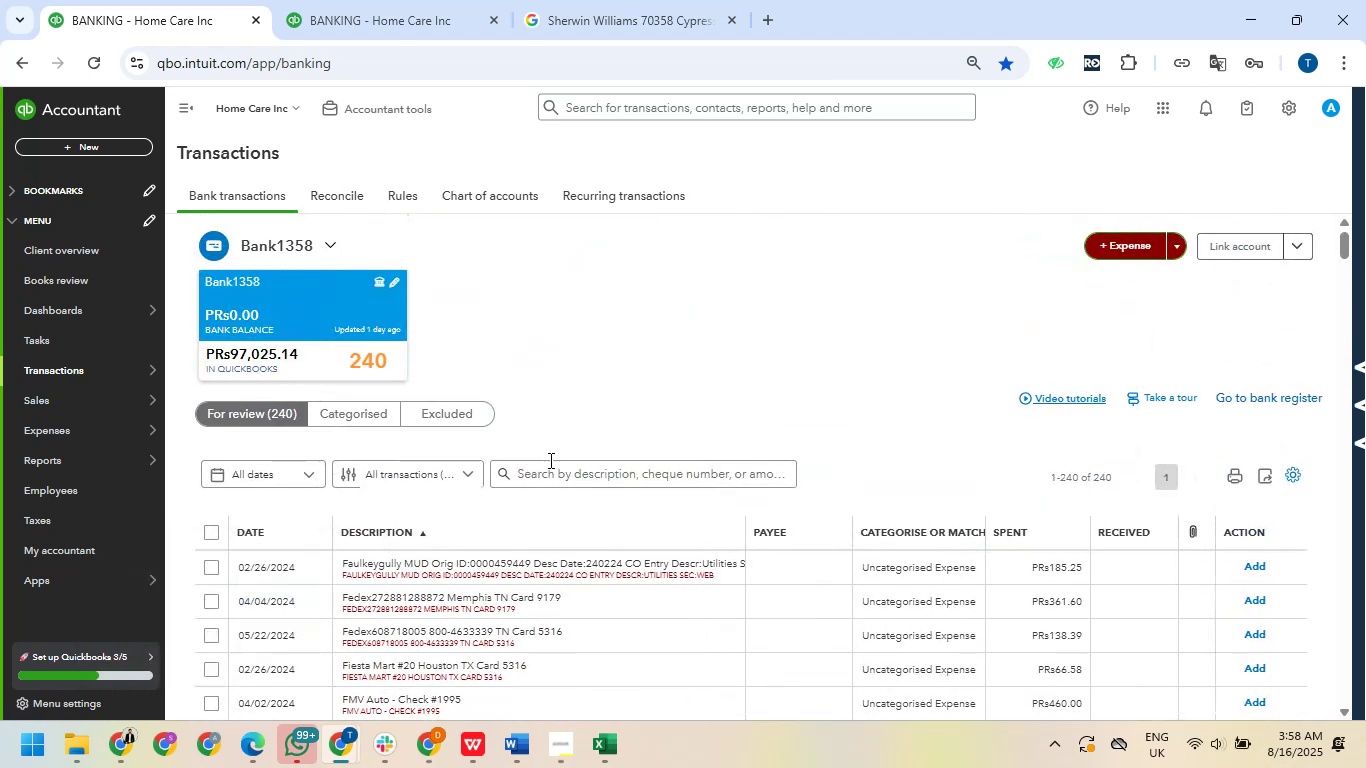 
left_click([549, 471])
 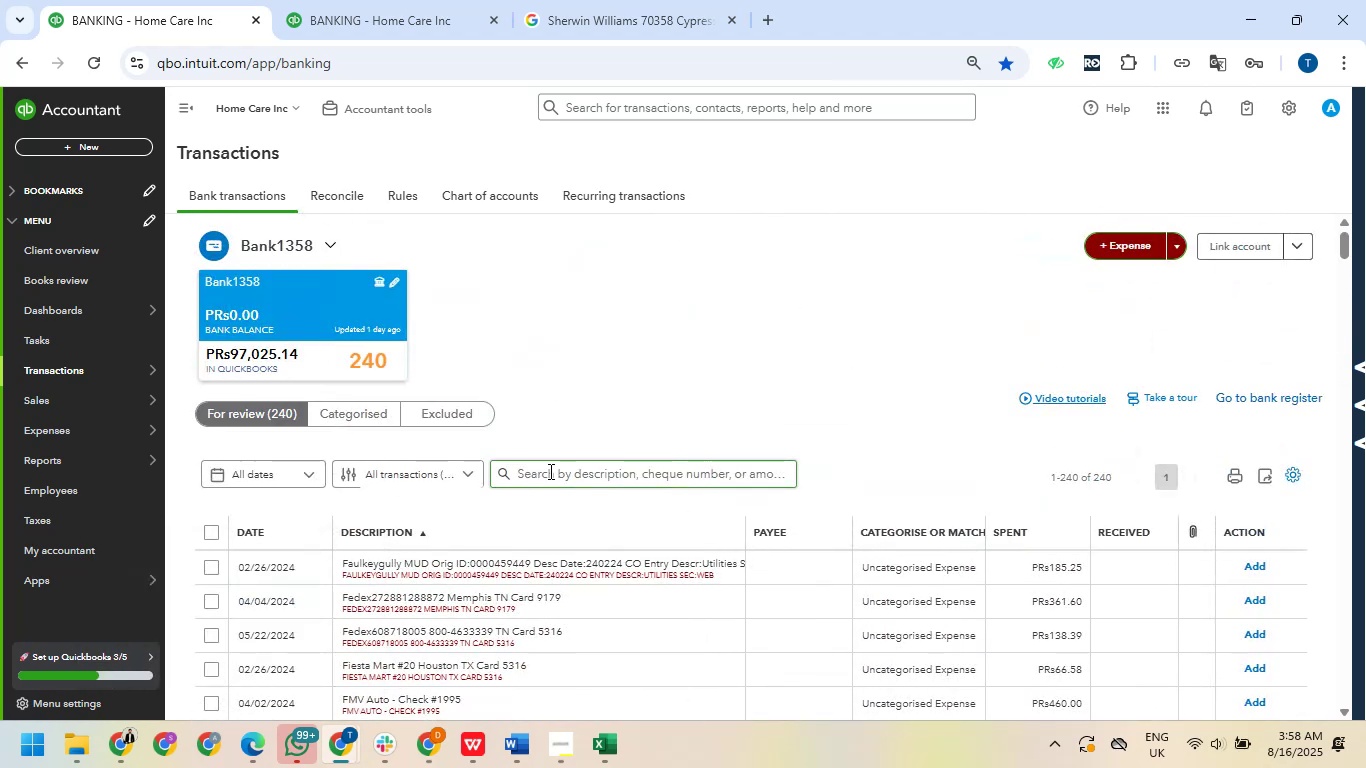 
key(Control+V)
 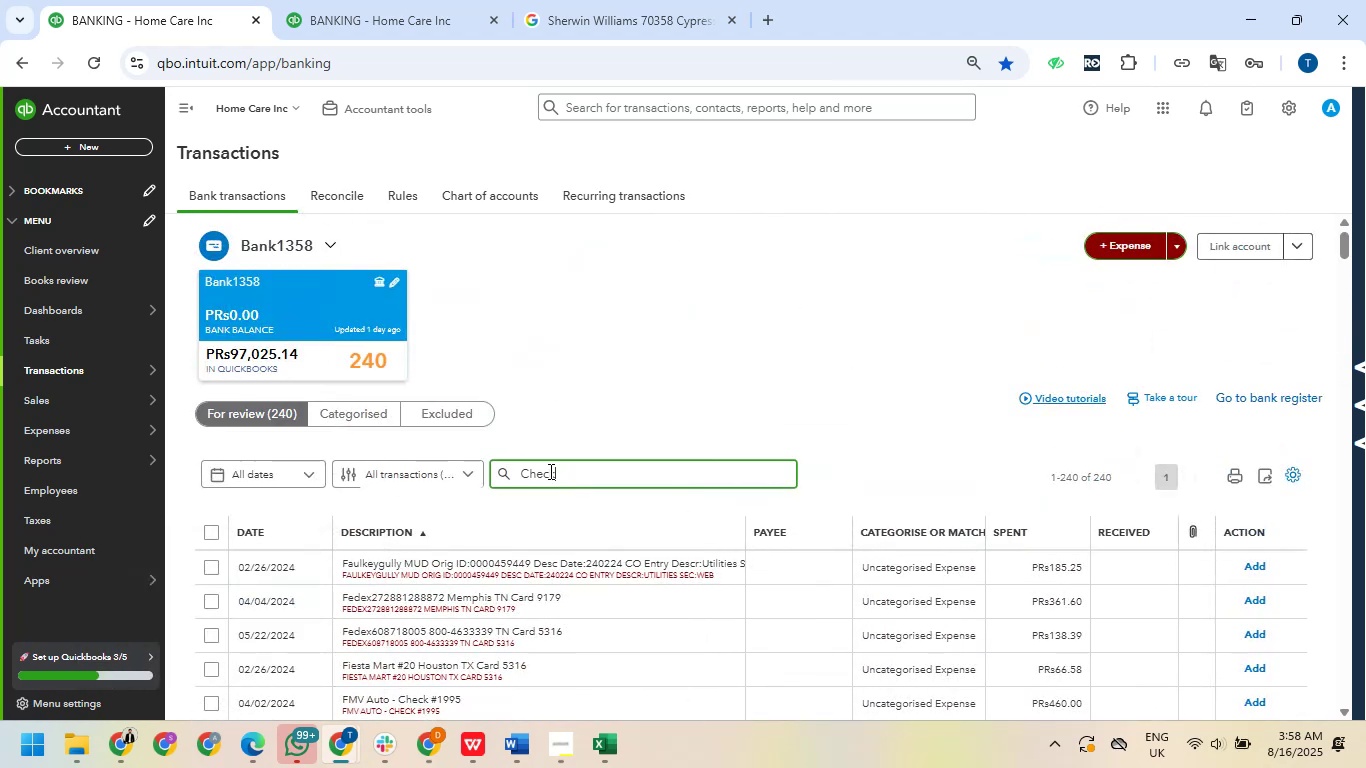 
key(NumpadEnter)
 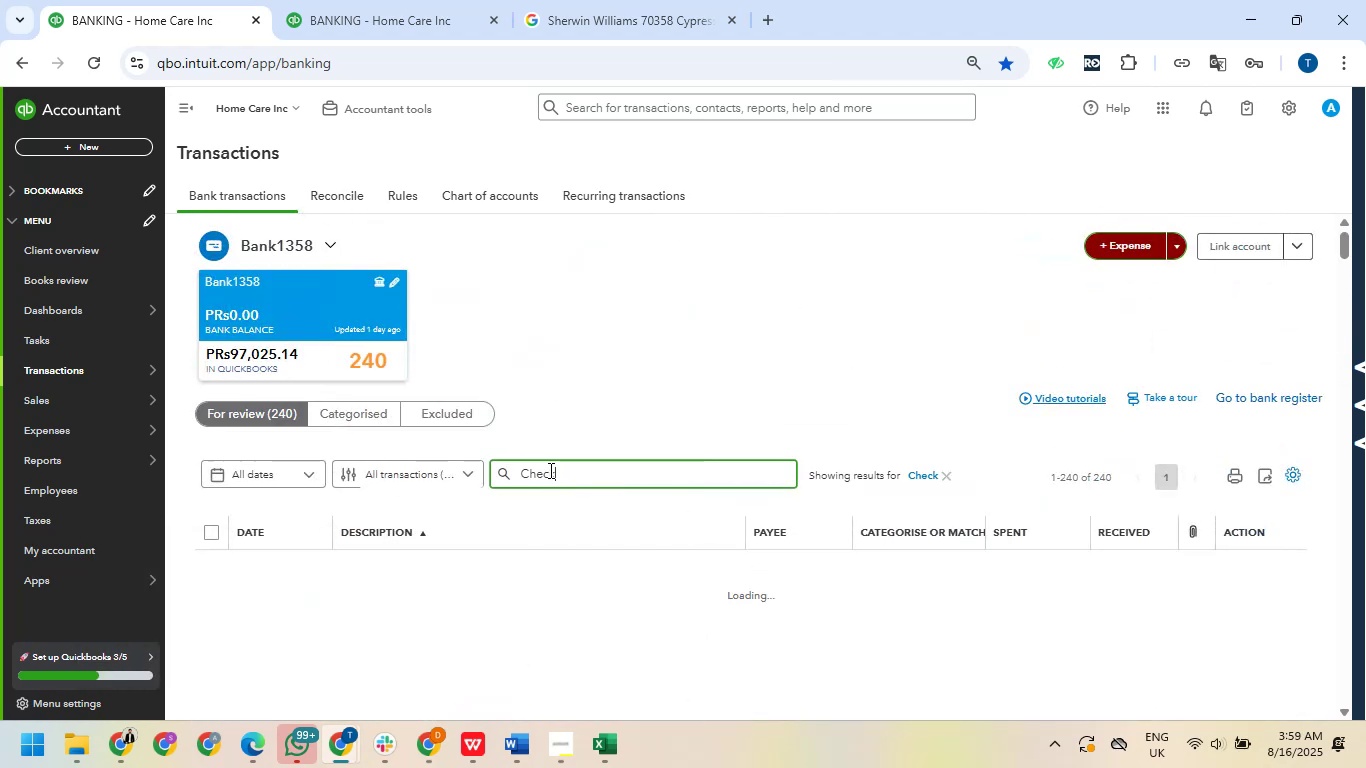 
wait(6.22)
 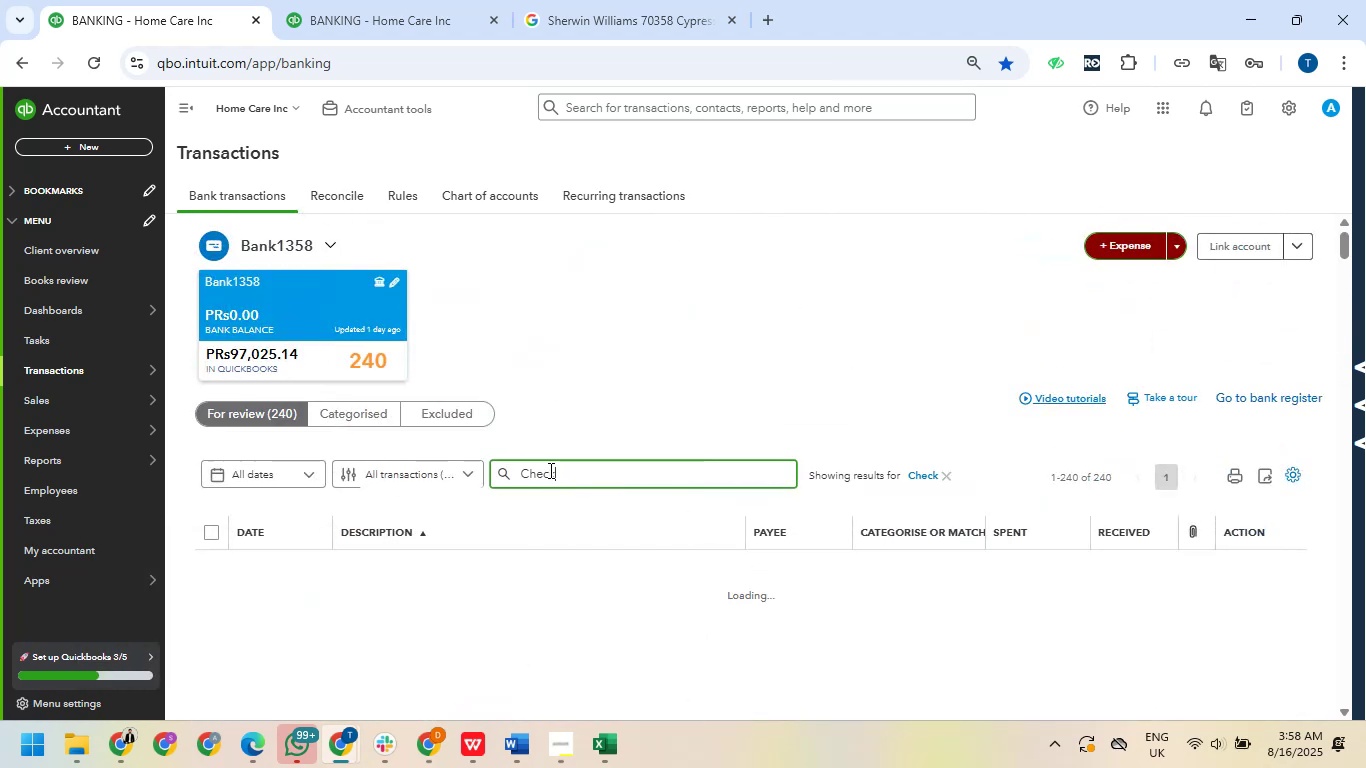 
scroll: coordinate [549, 471], scroll_direction: down, amount: 2.0
 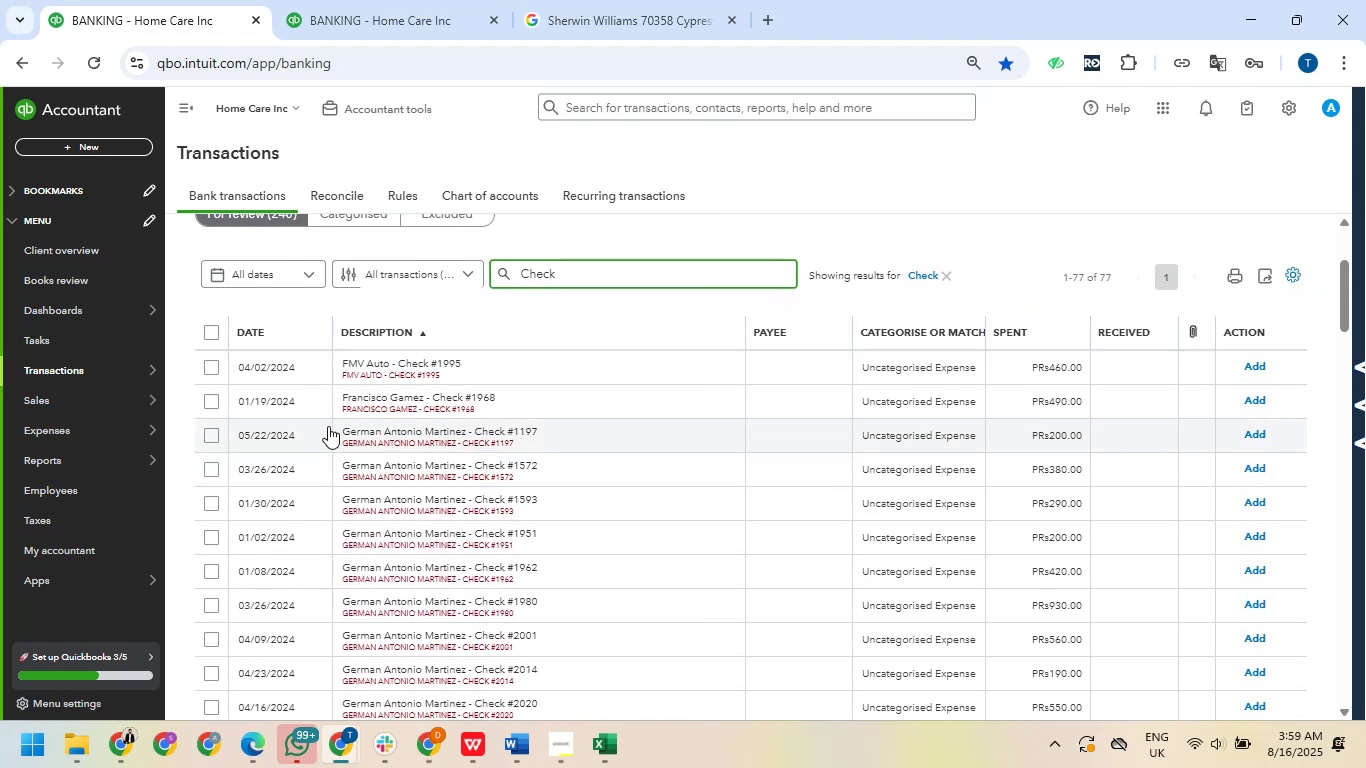 
left_click_drag(start_coordinate=[339, 428], to_coordinate=[468, 432])
 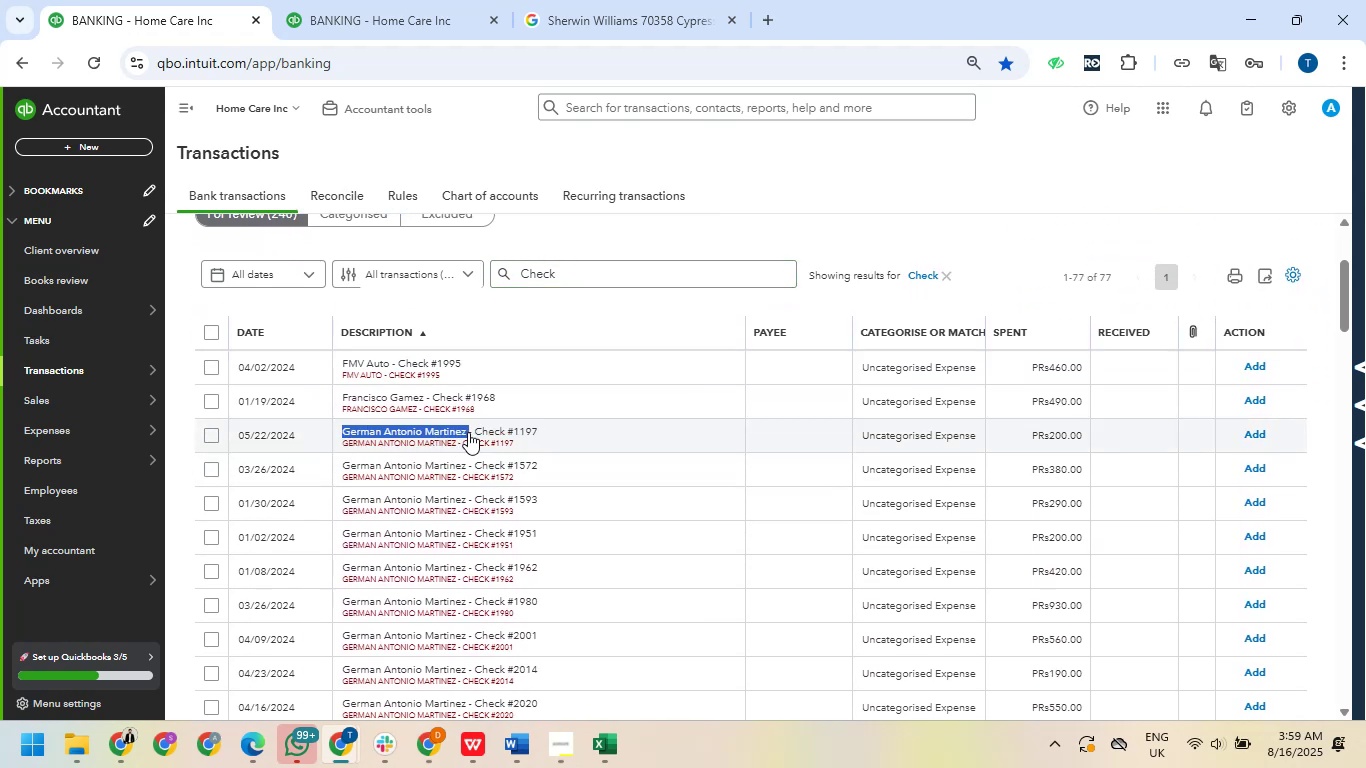 
key(Control+C)
 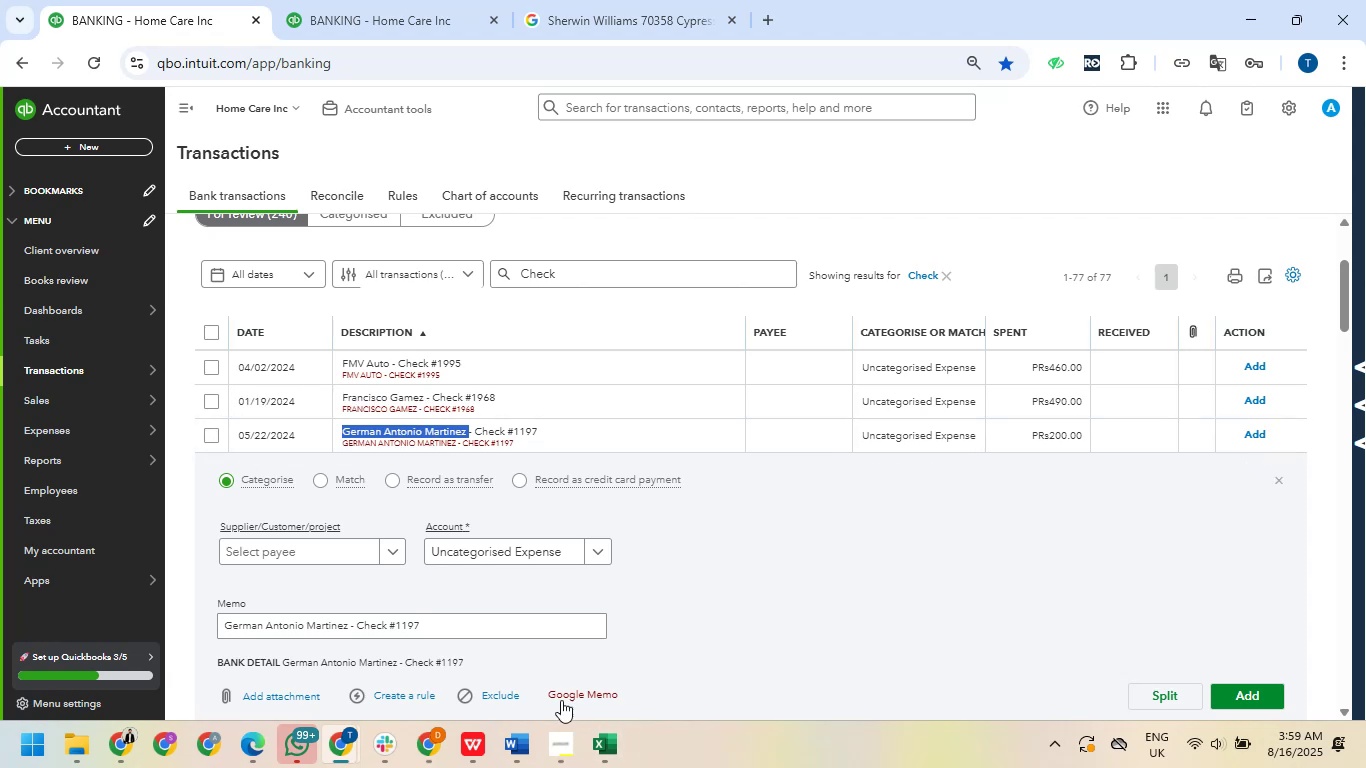 
wait(7.31)
 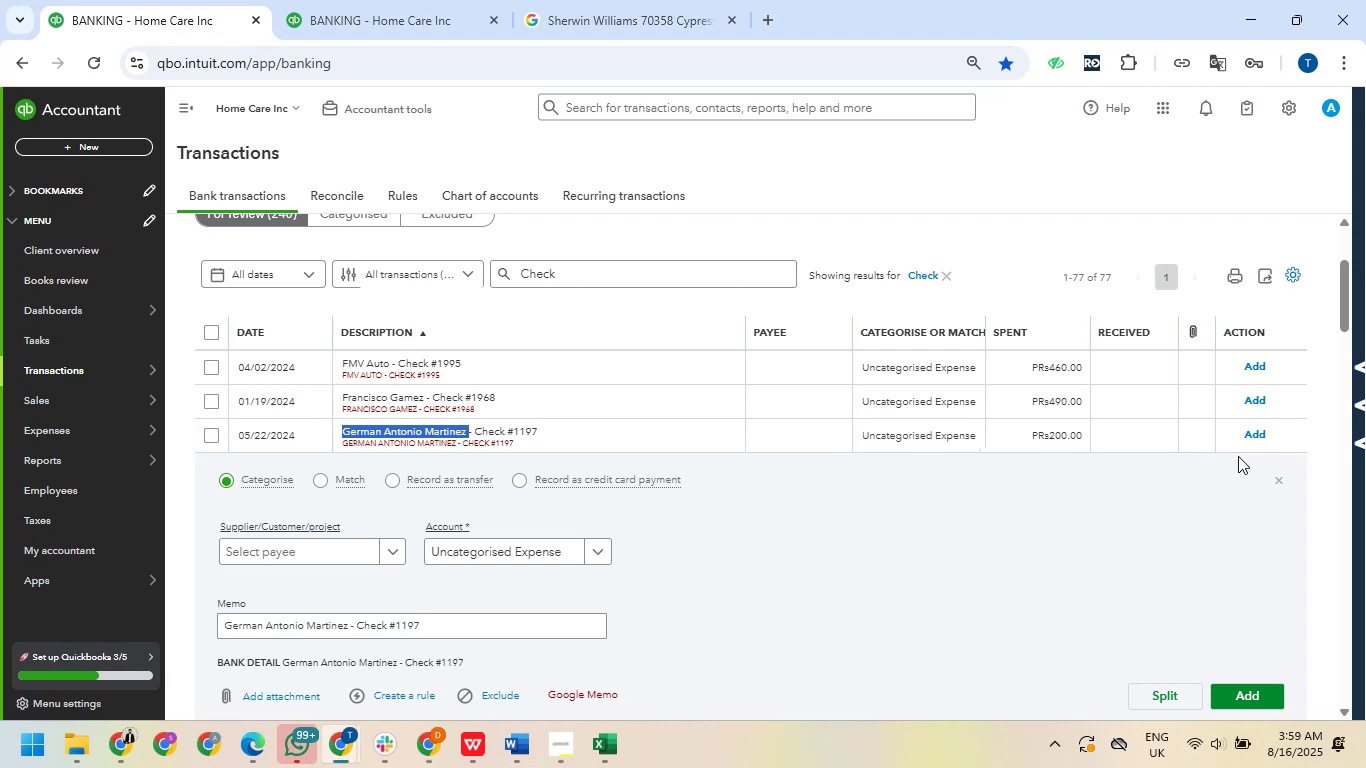 
left_click([207, 434])
 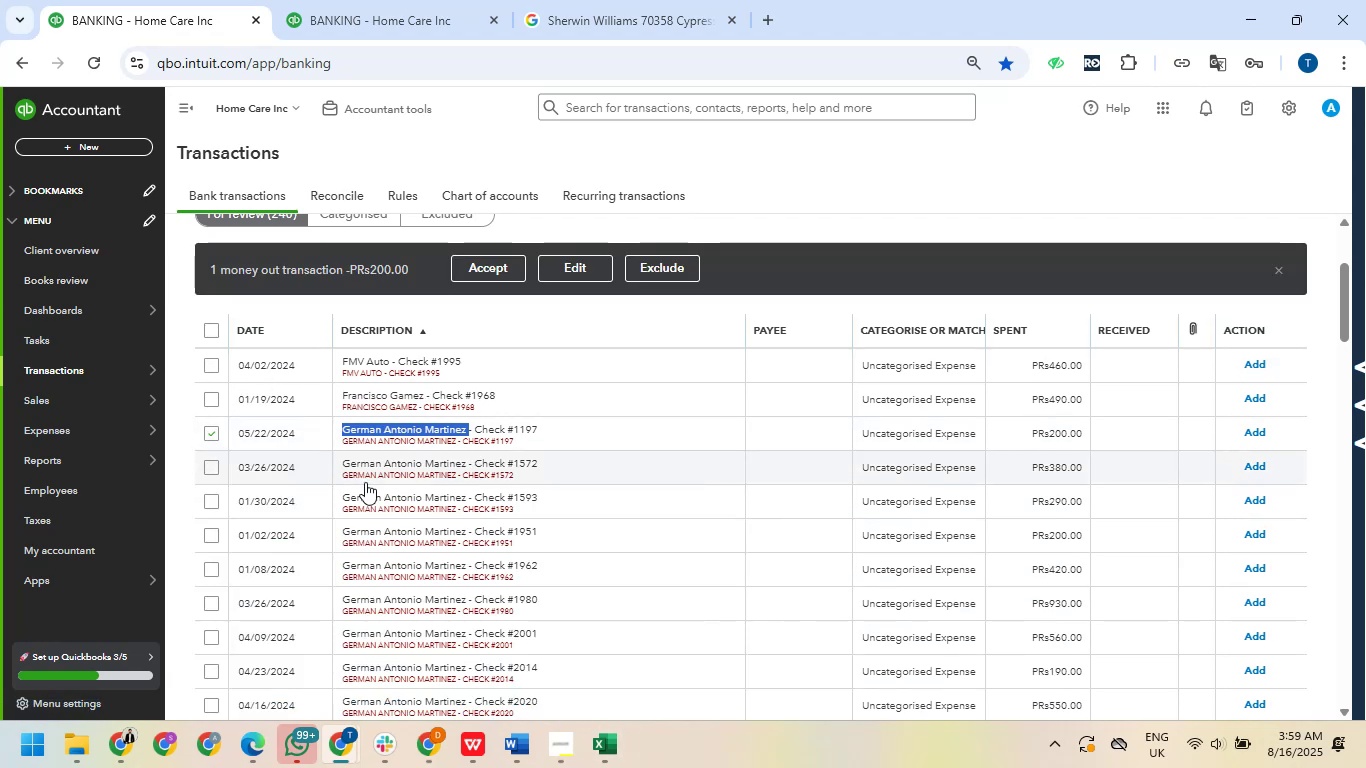 
scroll: coordinate [365, 482], scroll_direction: down, amount: 5.0
 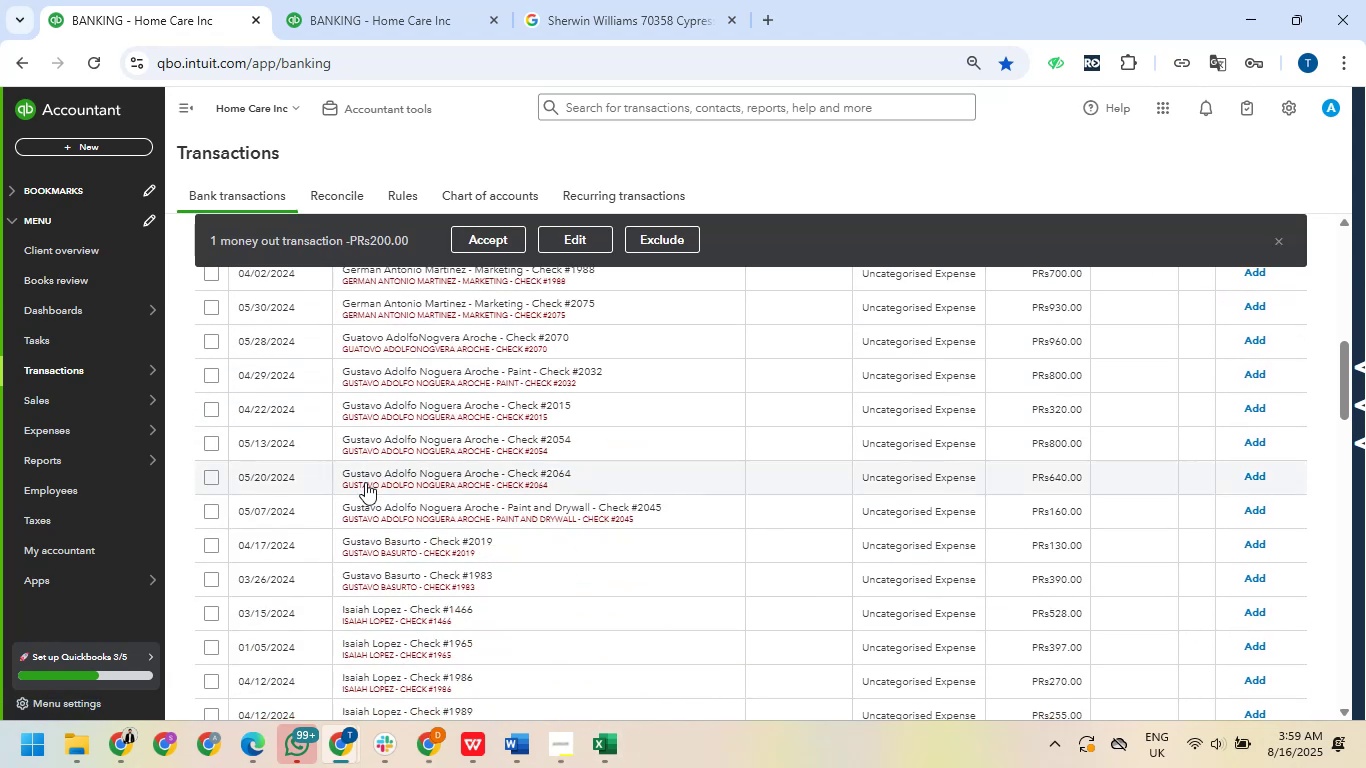 
scroll: coordinate [365, 482], scroll_direction: up, amount: 2.0
 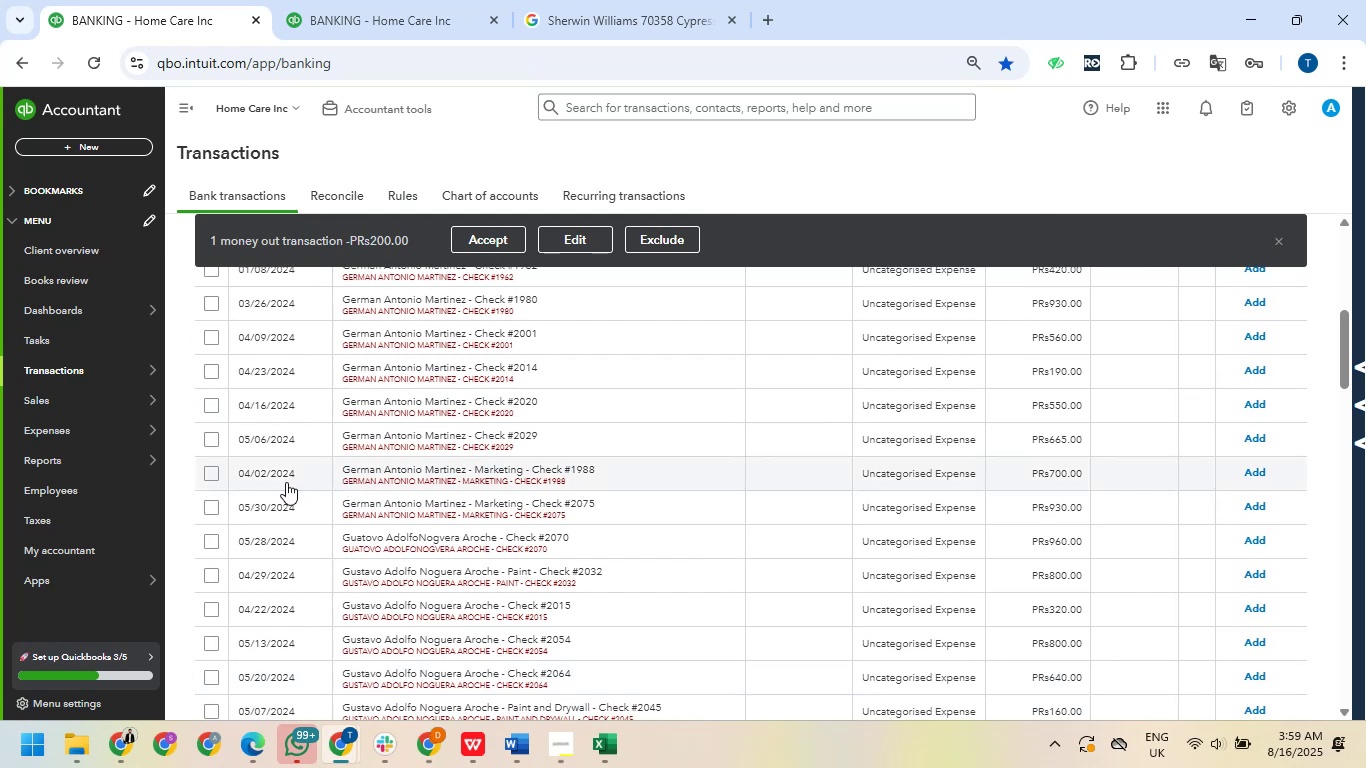 
hold_key(key=ShiftLeft, duration=1.5)
 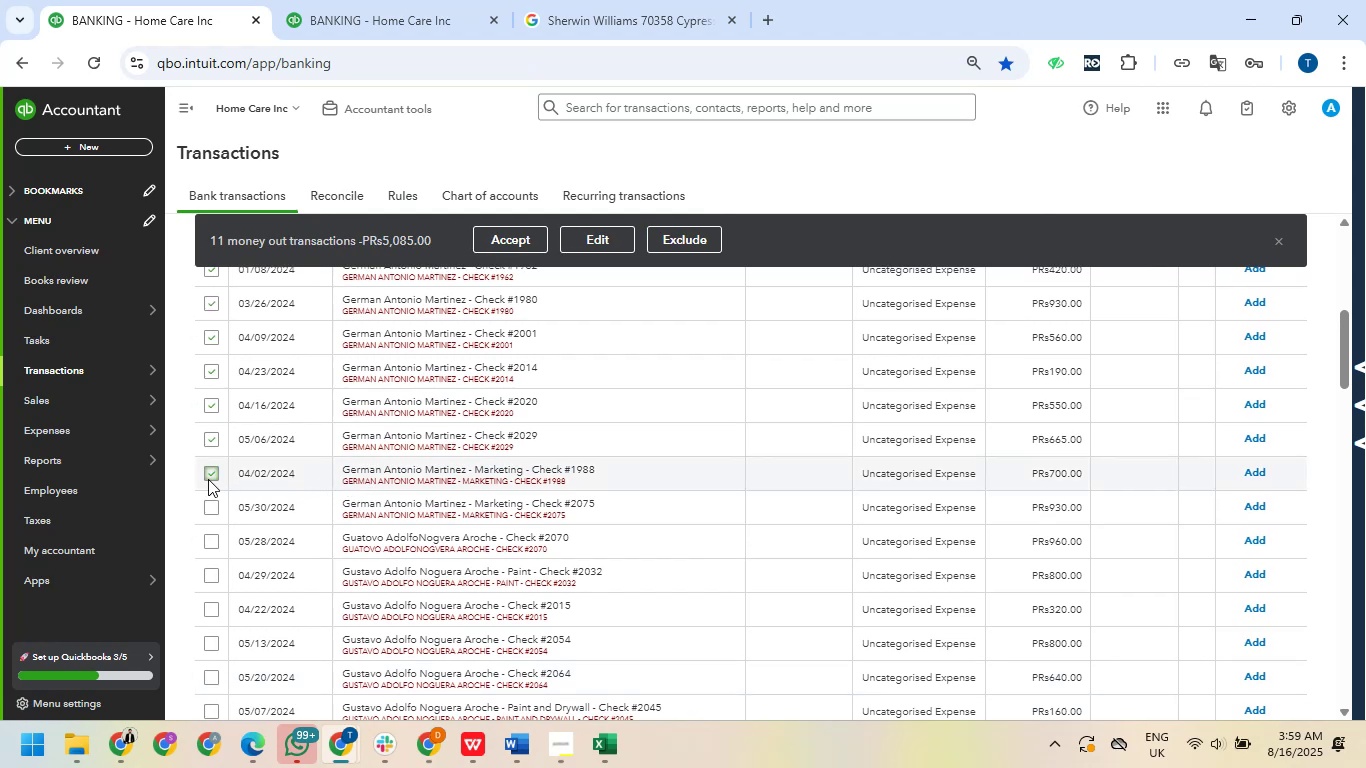 
hold_key(key=ShiftLeft, duration=0.44)
 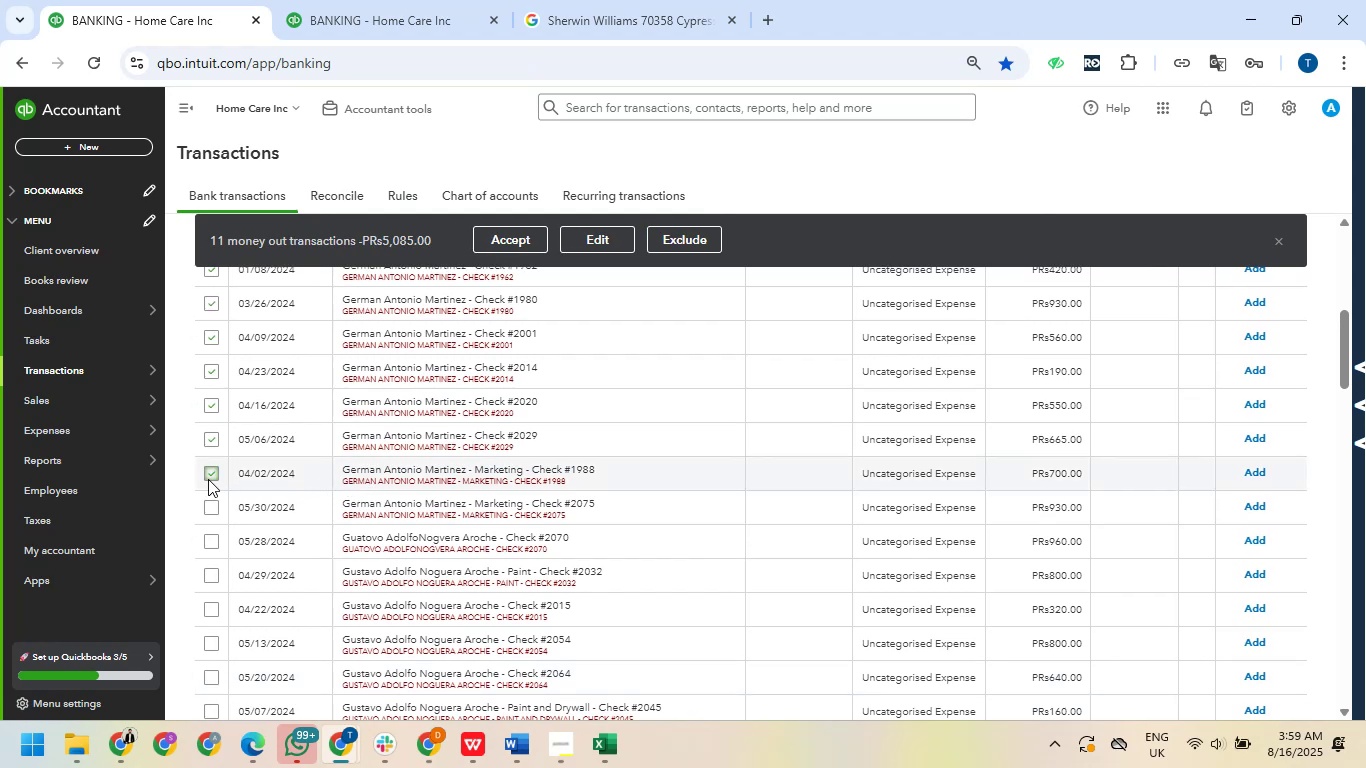 
hold_key(key=ShiftLeft, duration=1.5)
 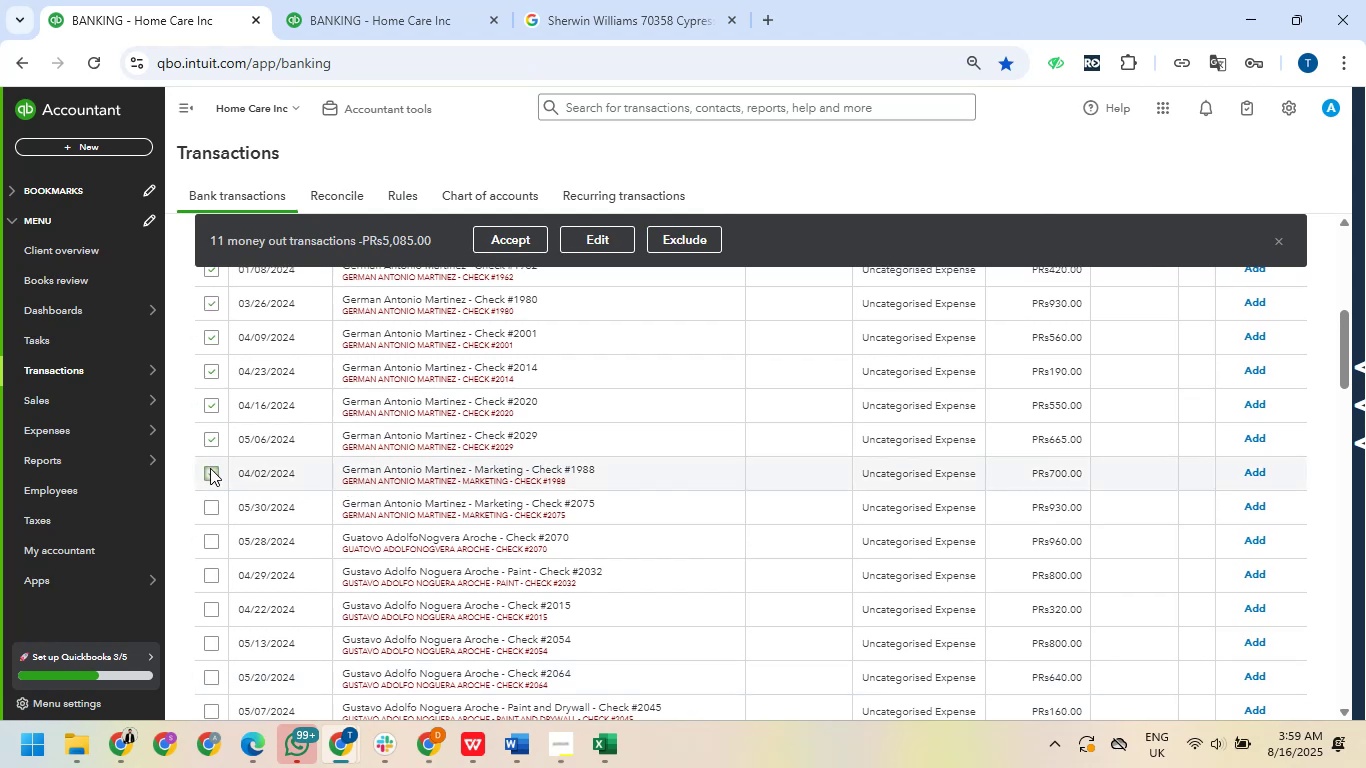 
hold_key(key=ShiftLeft, duration=1.52)
left_click([210, 468])
 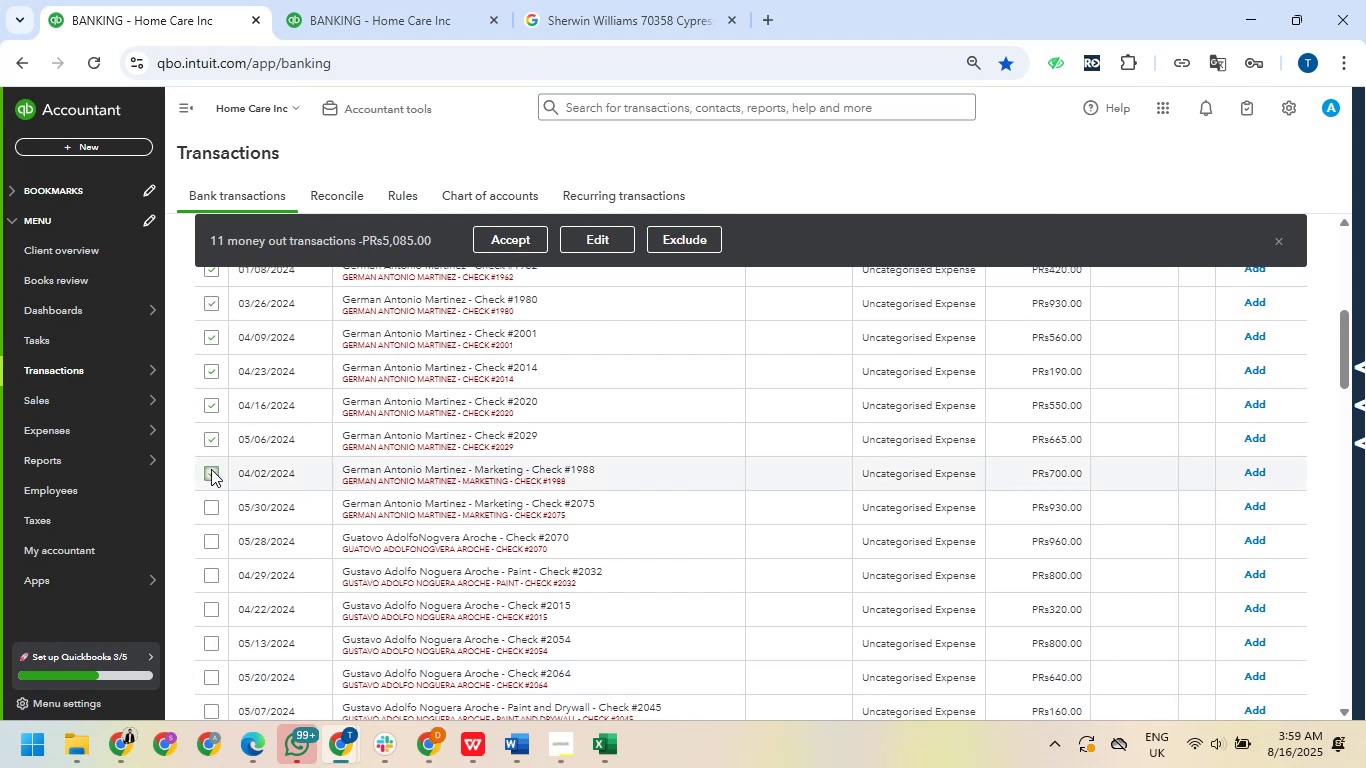 
left_click([211, 469])
 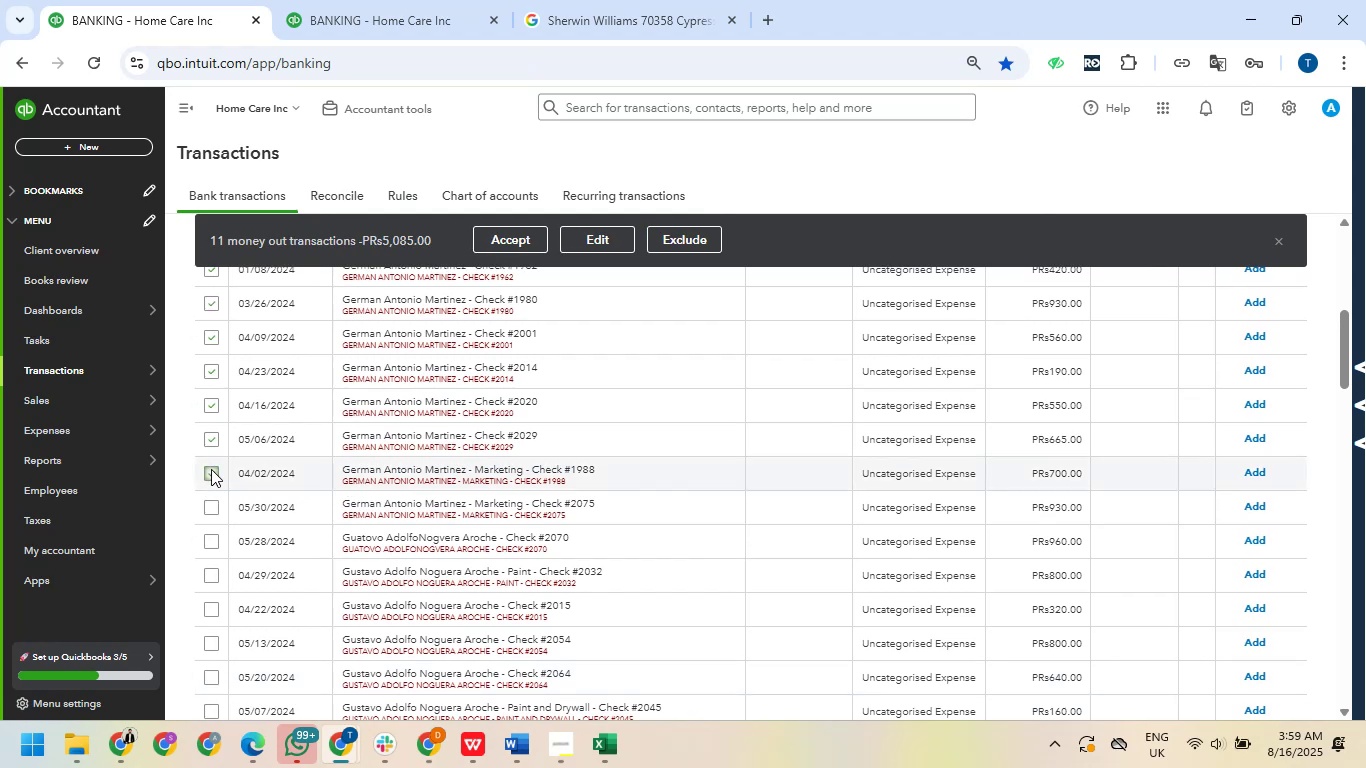 
hold_key(key=ShiftLeft, duration=1.52)
left_click([214, 505])
 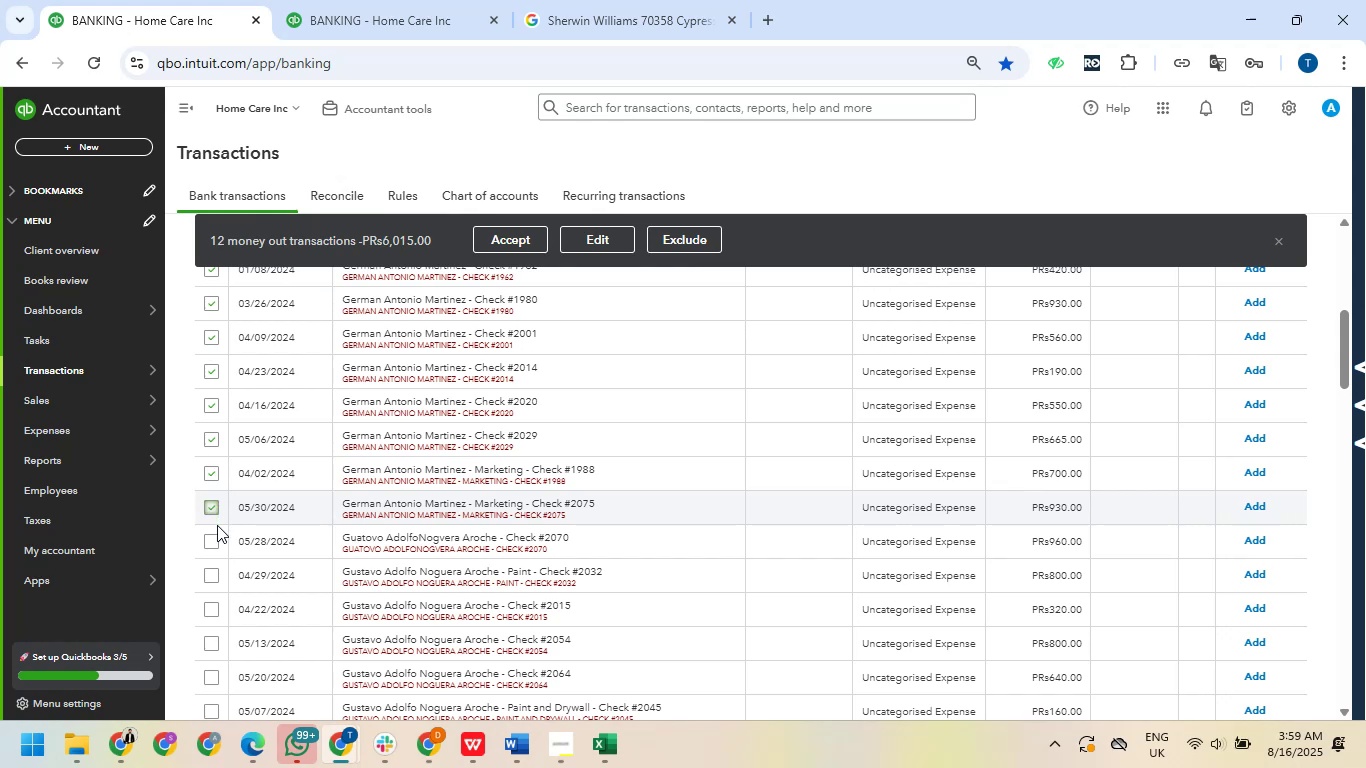 
hold_key(key=ShiftLeft, duration=1.52)
left_click([215, 536])
 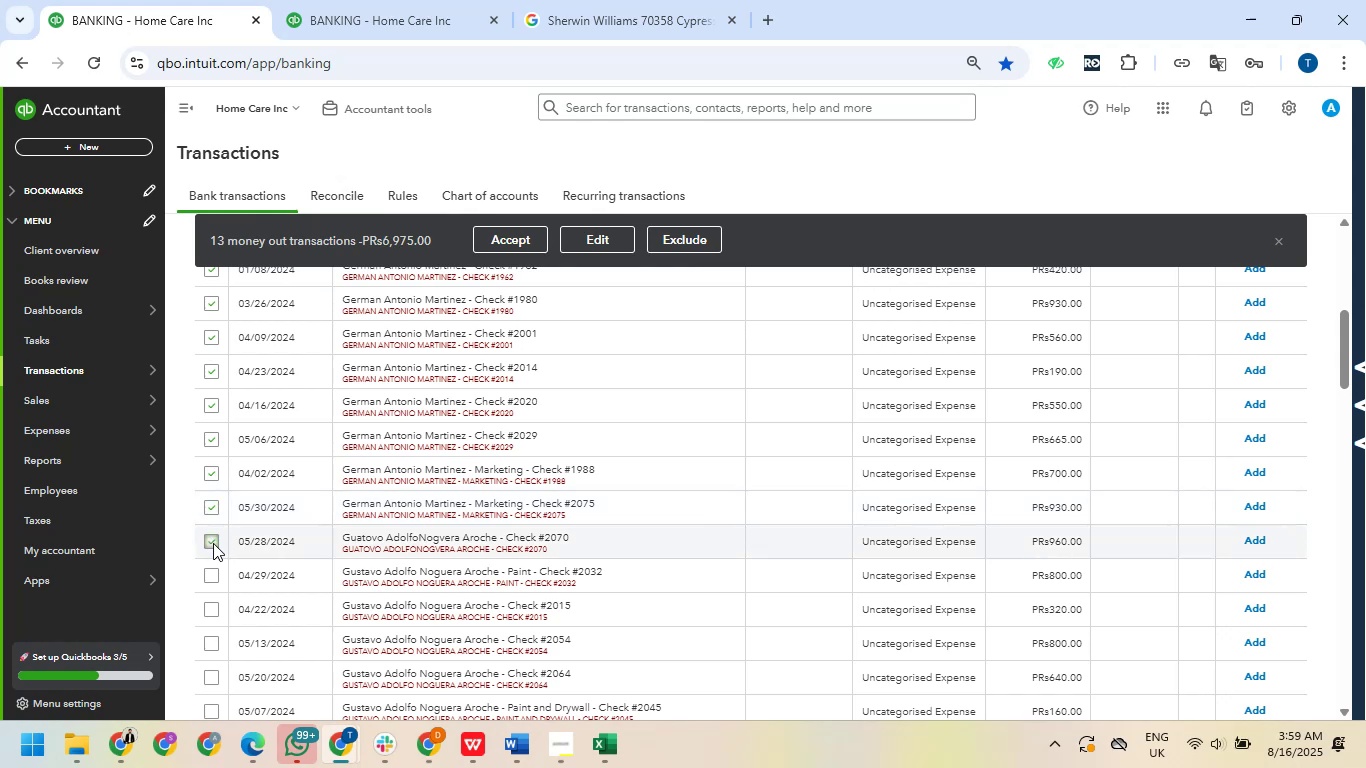 
hold_key(key=ShiftLeft, duration=1.11)
left_click([212, 539])
 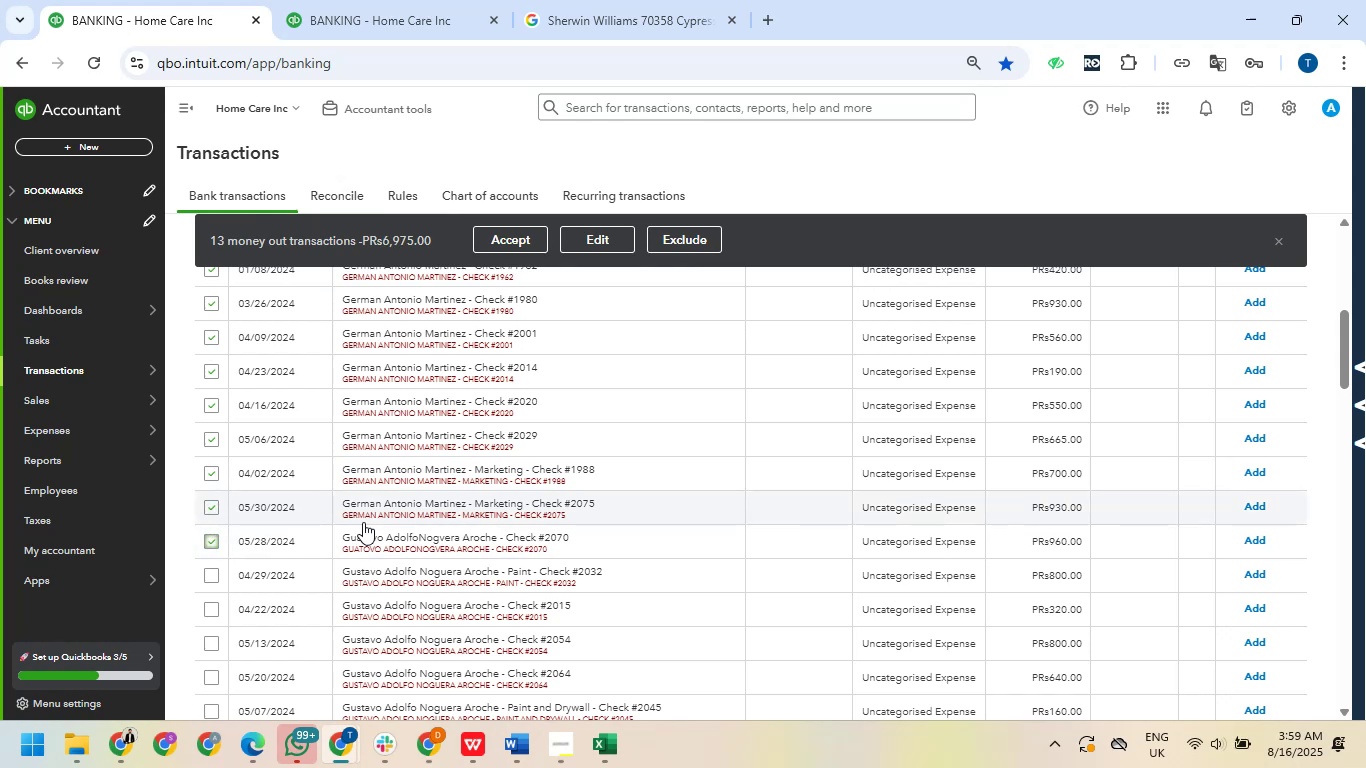 
scroll: coordinate [364, 522], scroll_direction: up, amount: 4.0
 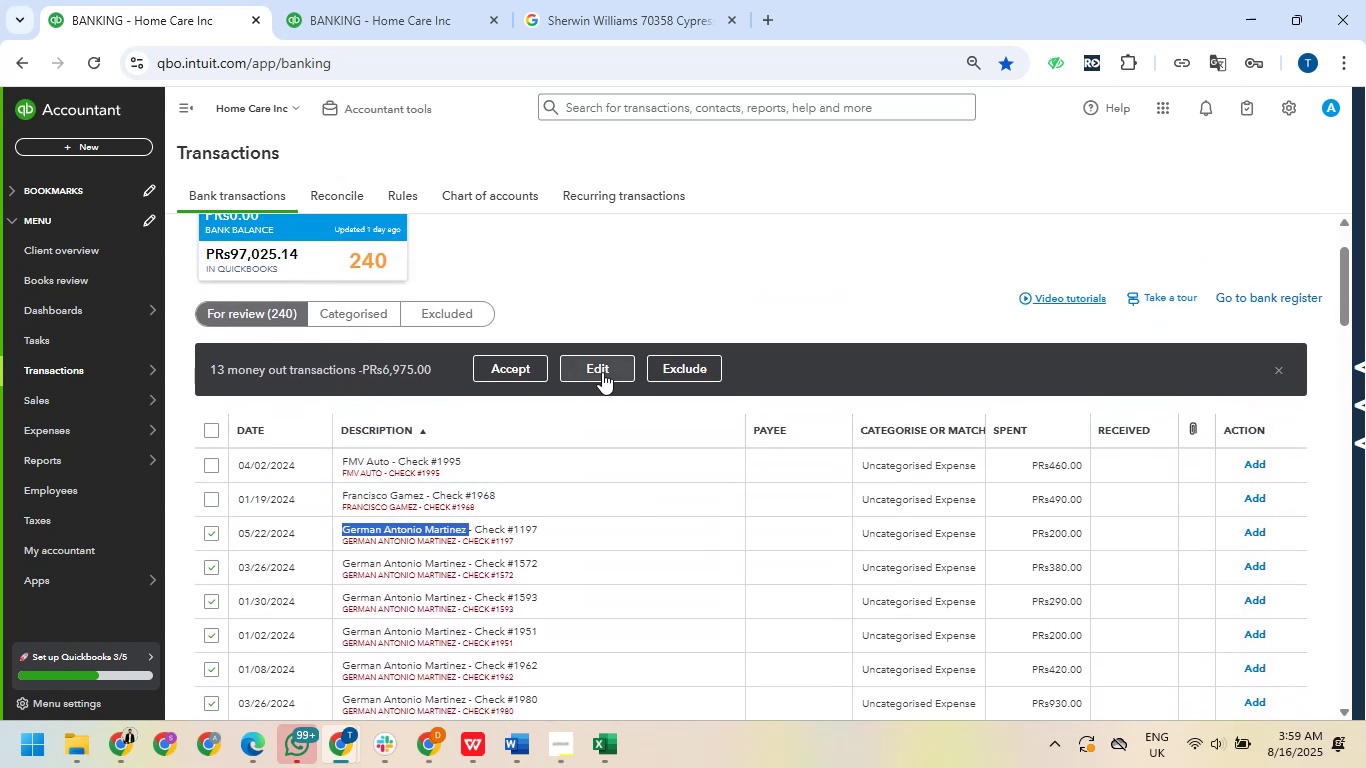 
wait(5.53)
 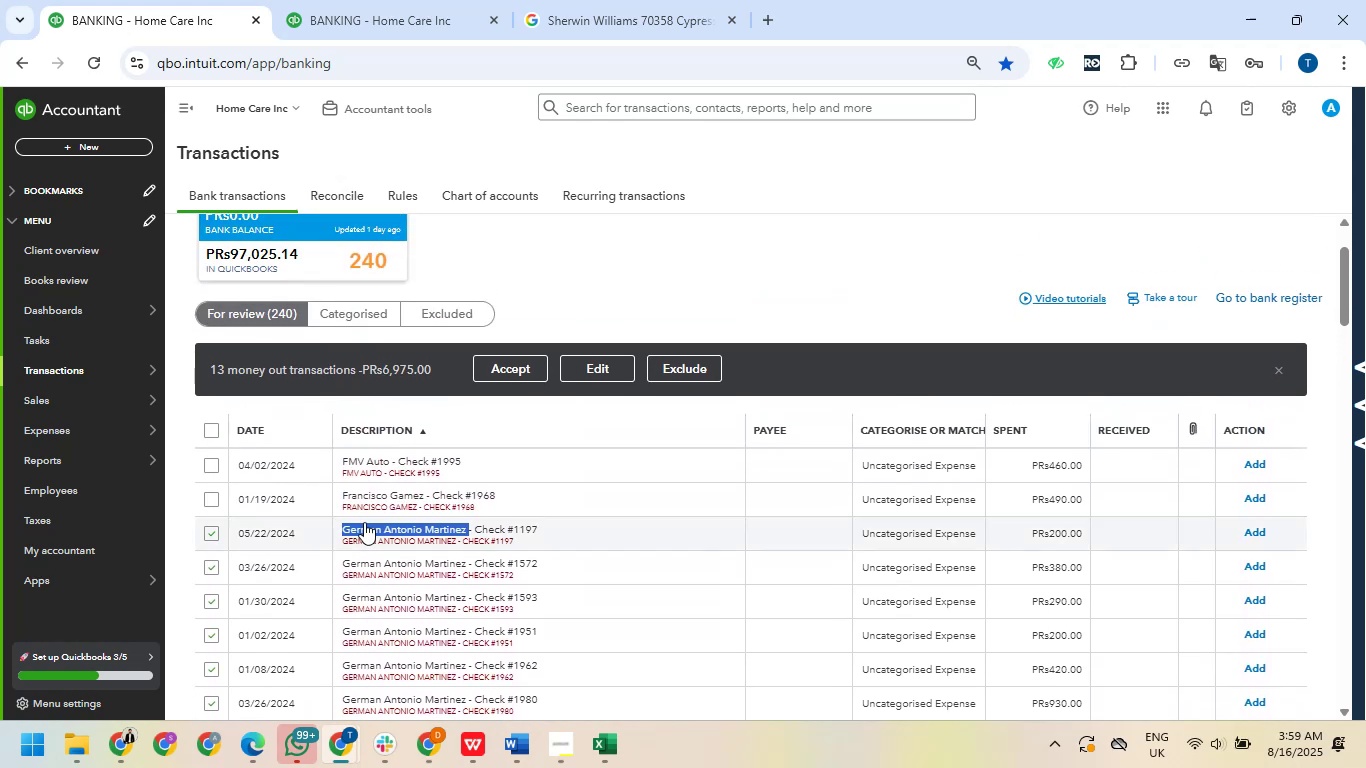 
left_click([597, 354])
 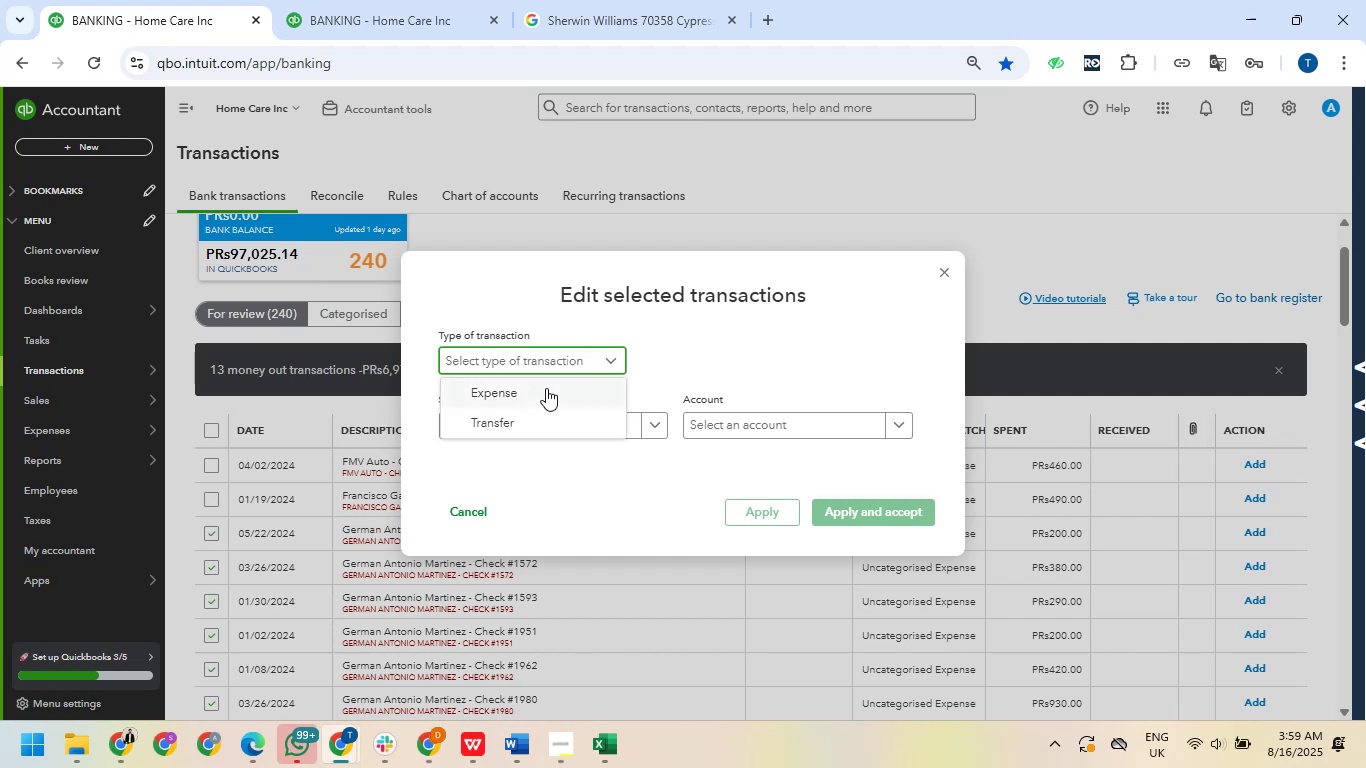 
left_click([545, 389])
 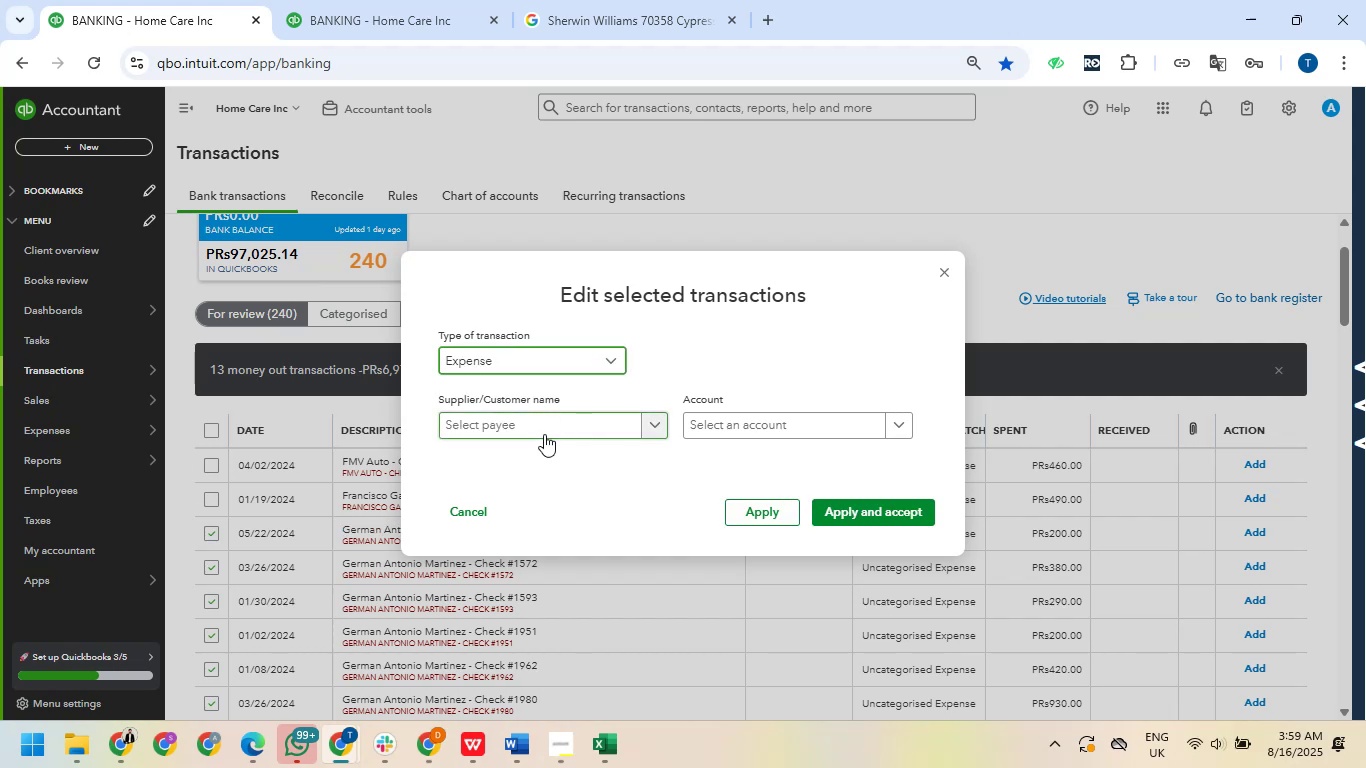 
left_click([544, 433])
 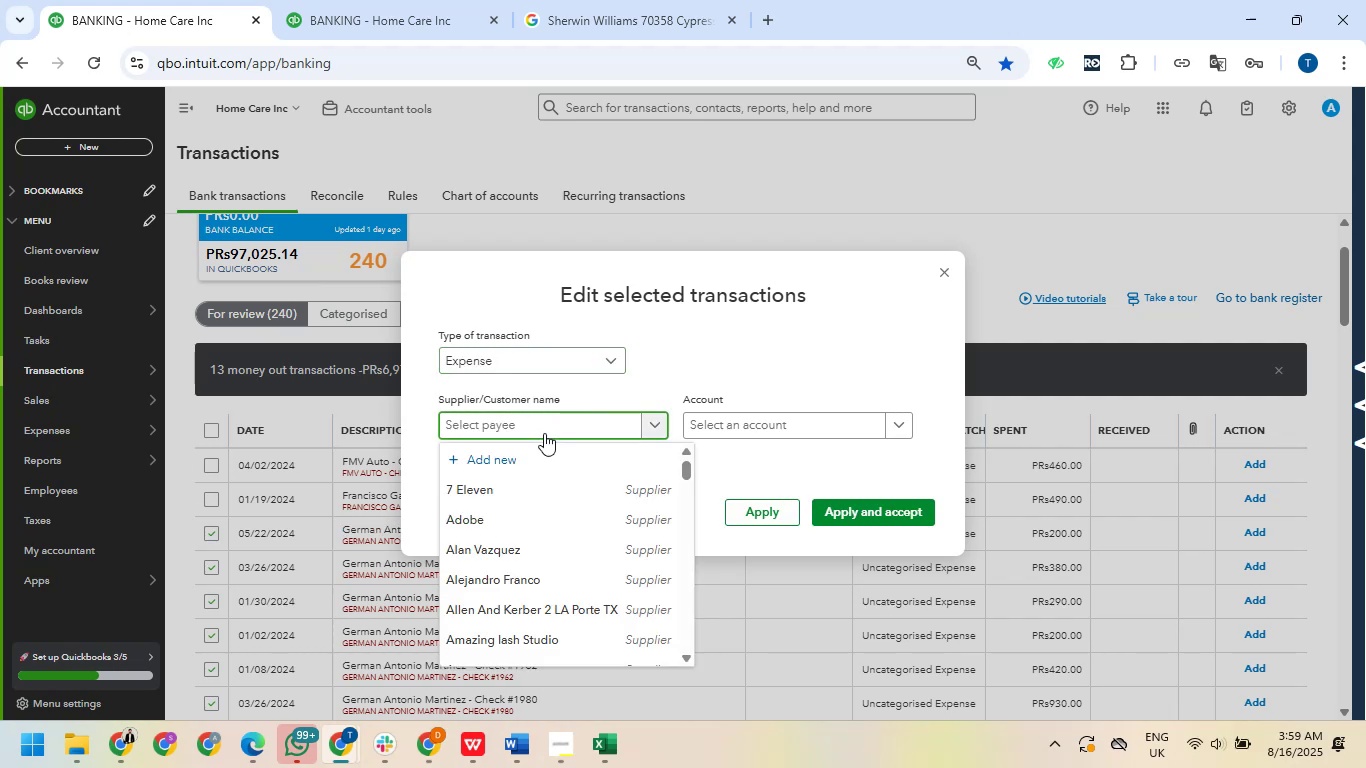 
key(Control+V)
 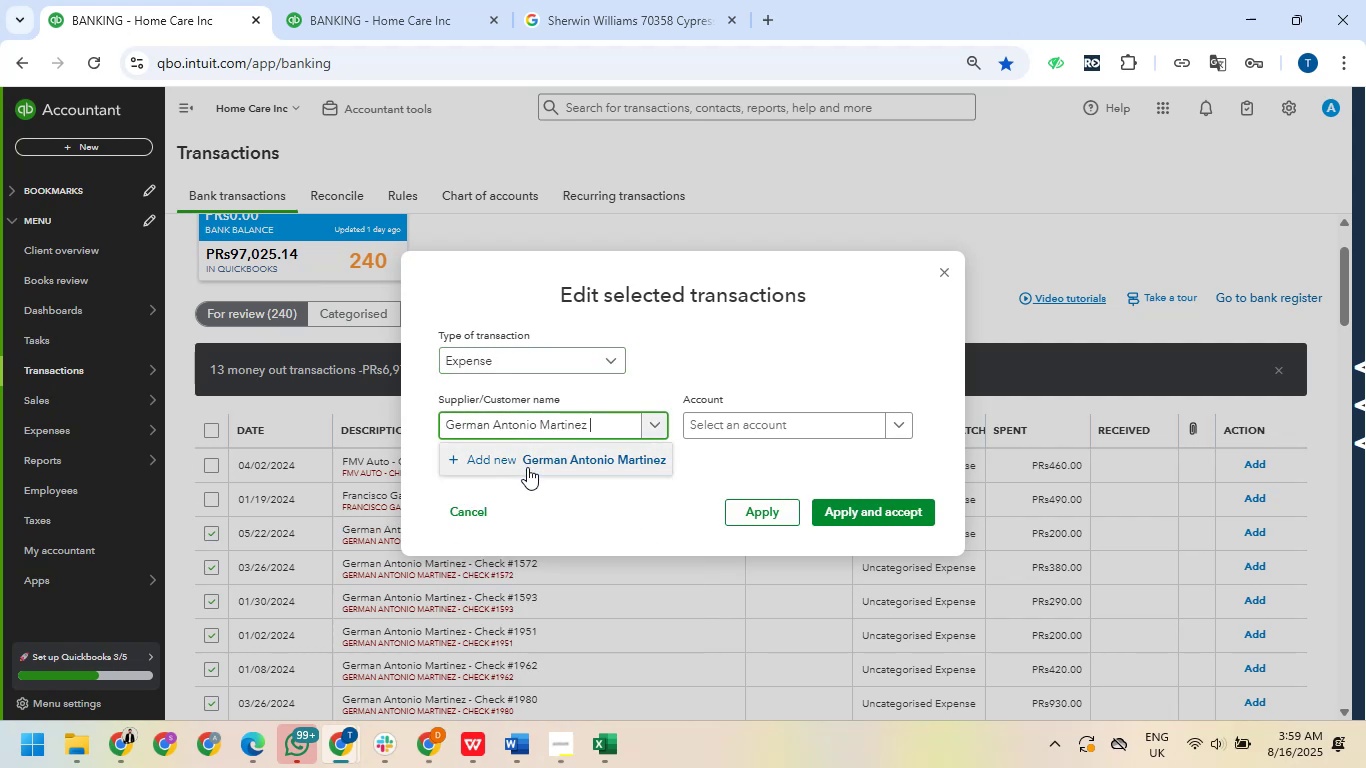 
left_click([523, 464])
 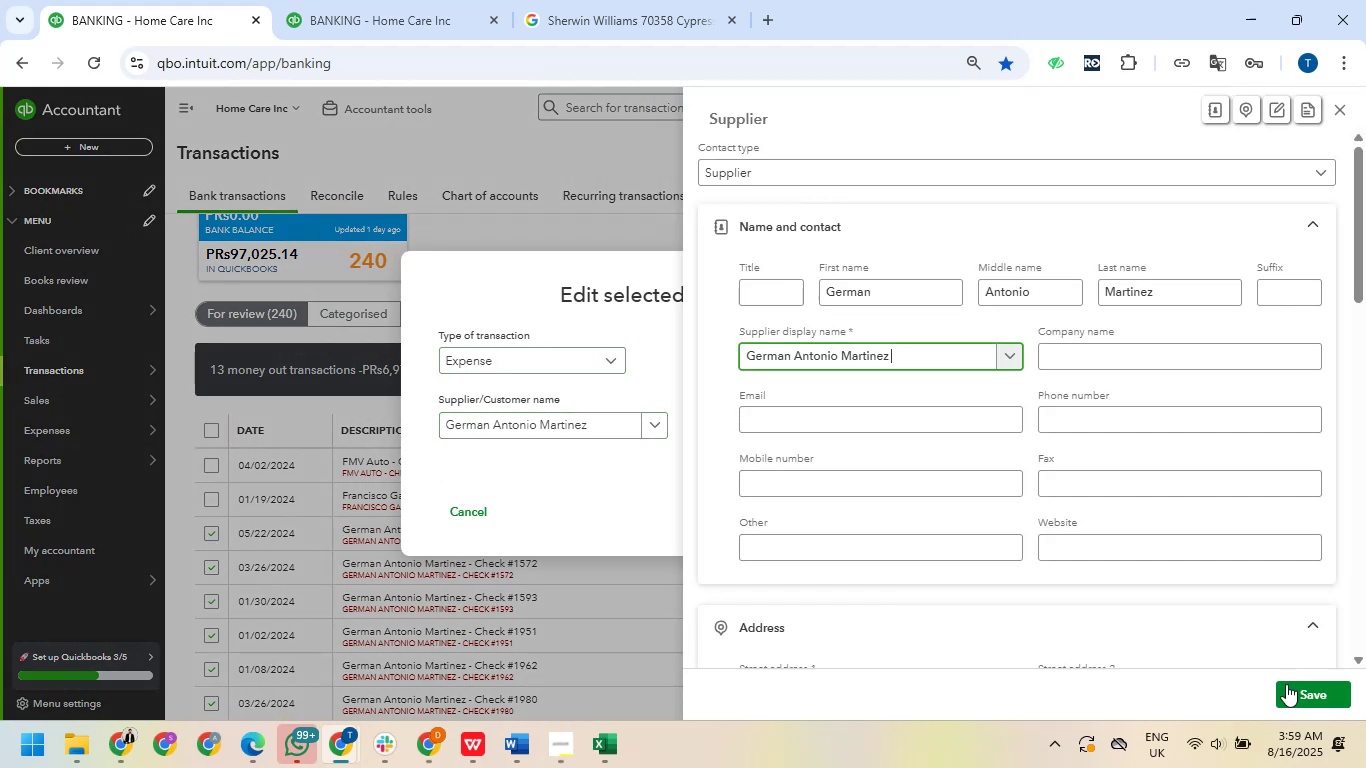 
left_click([1290, 693])
 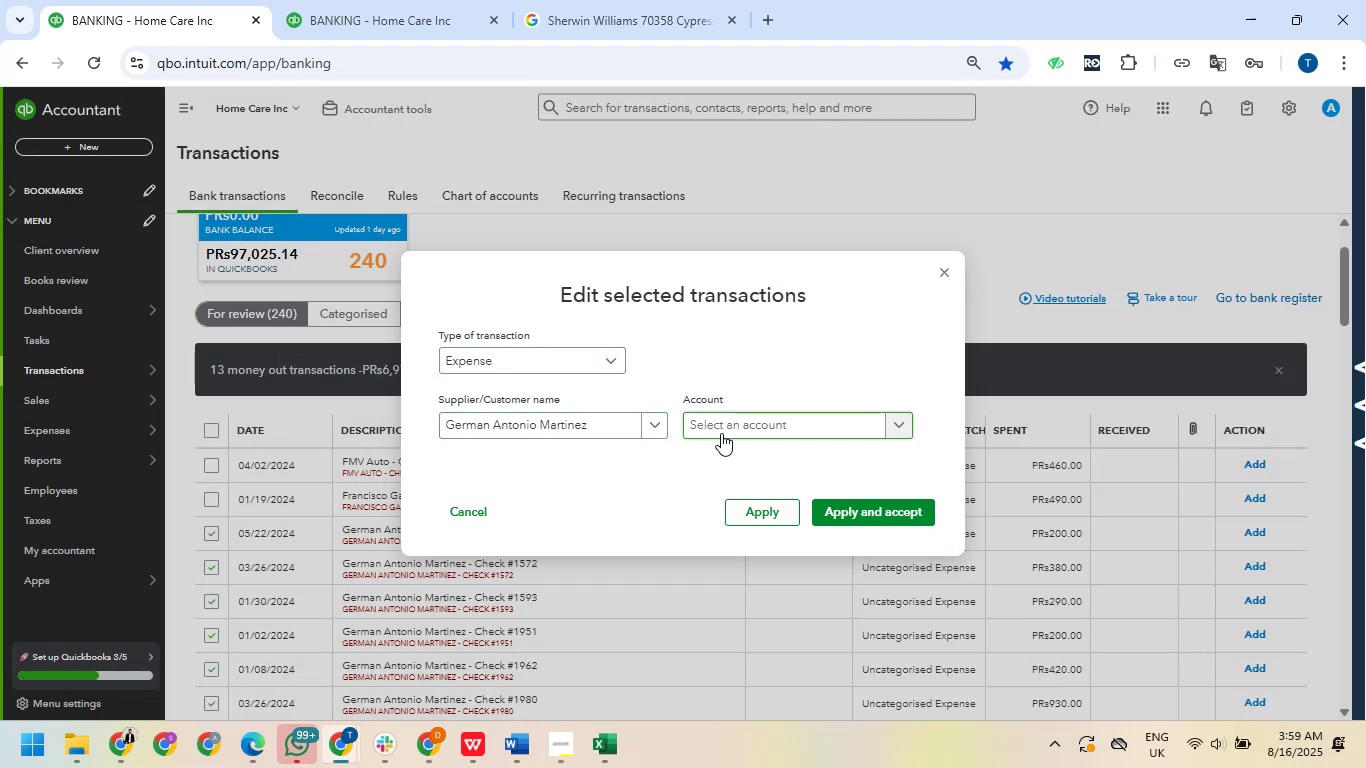 
left_click([721, 432])
 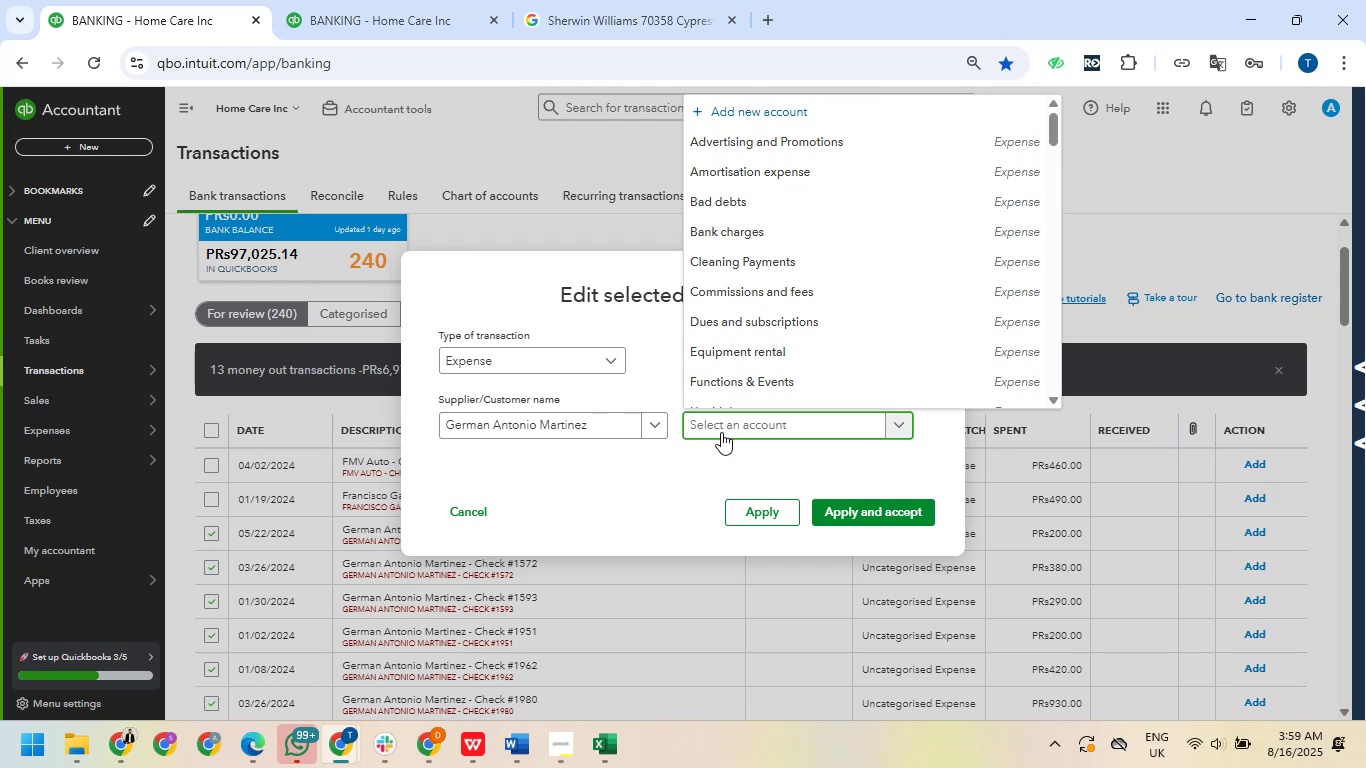 
type(adve)
 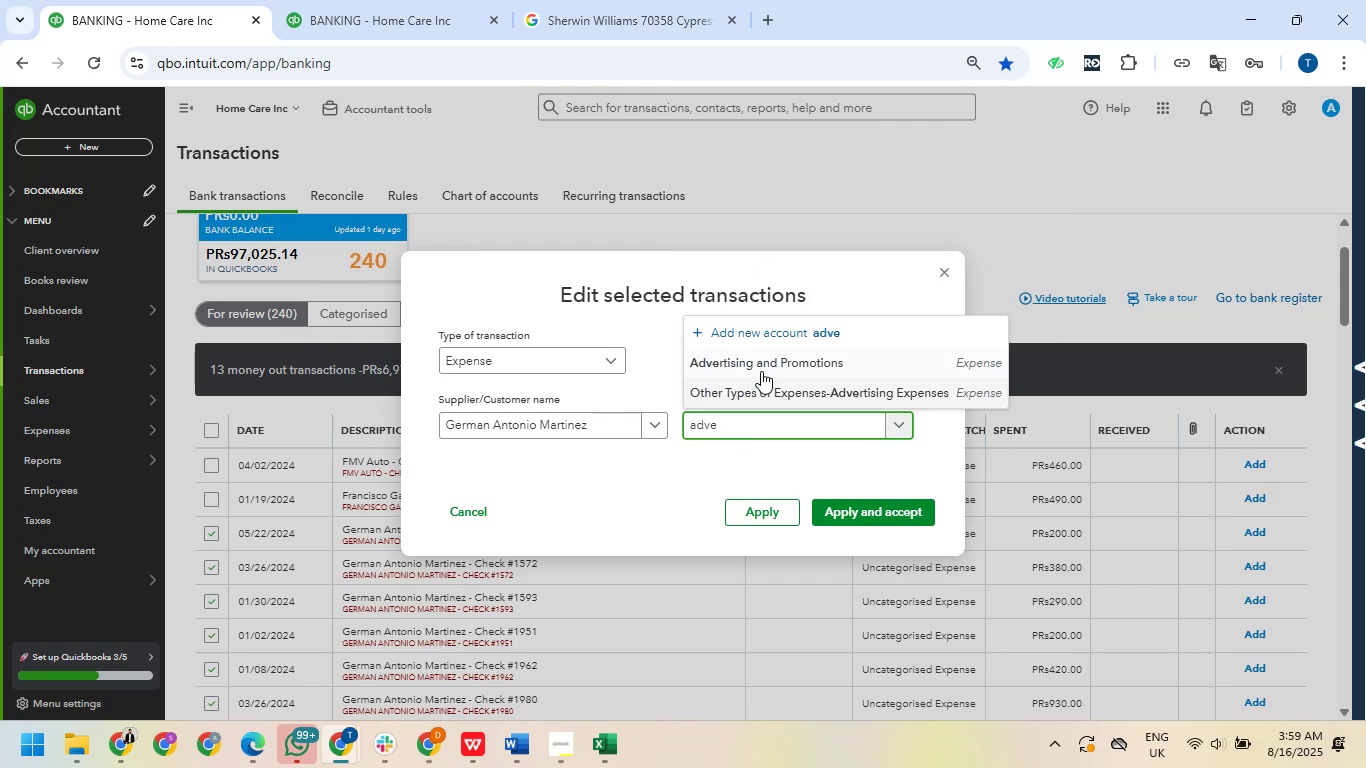 
left_click([764, 369])
 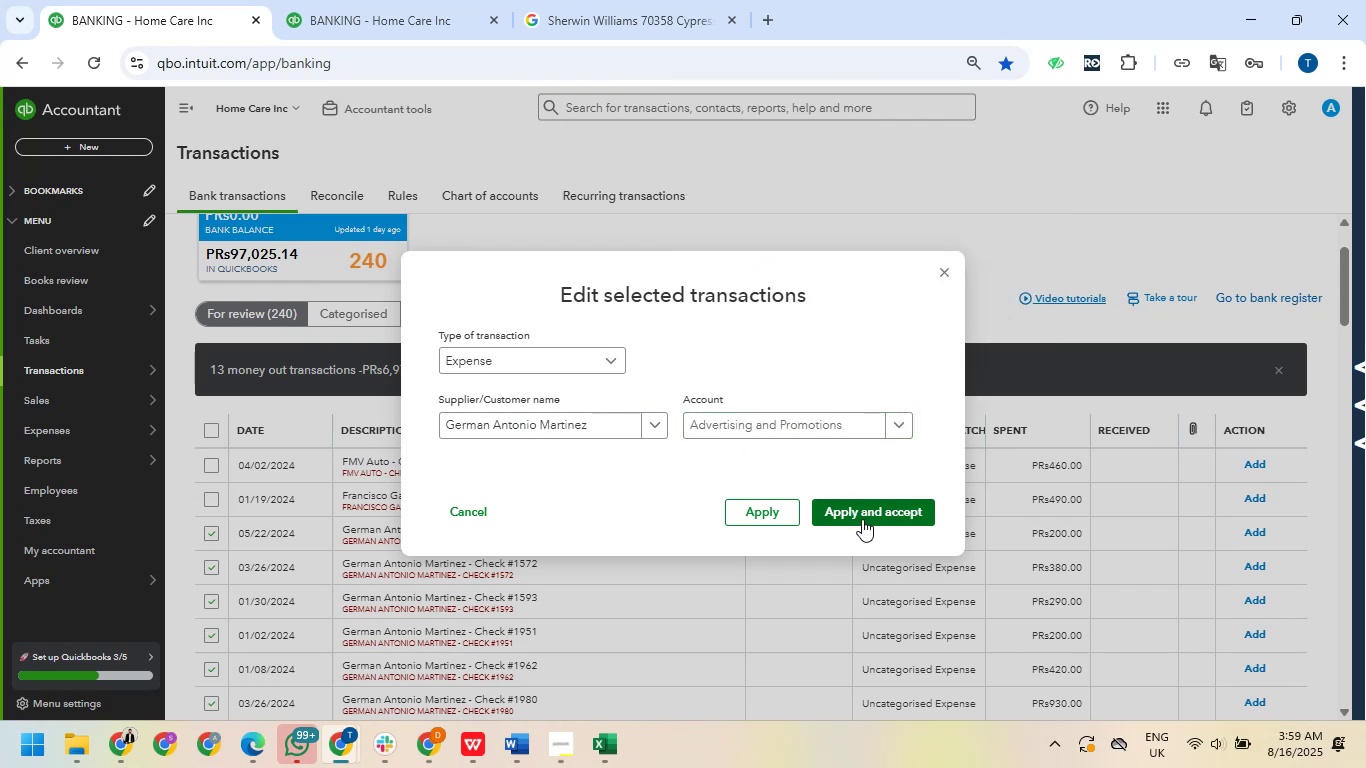 
left_click([860, 515])
 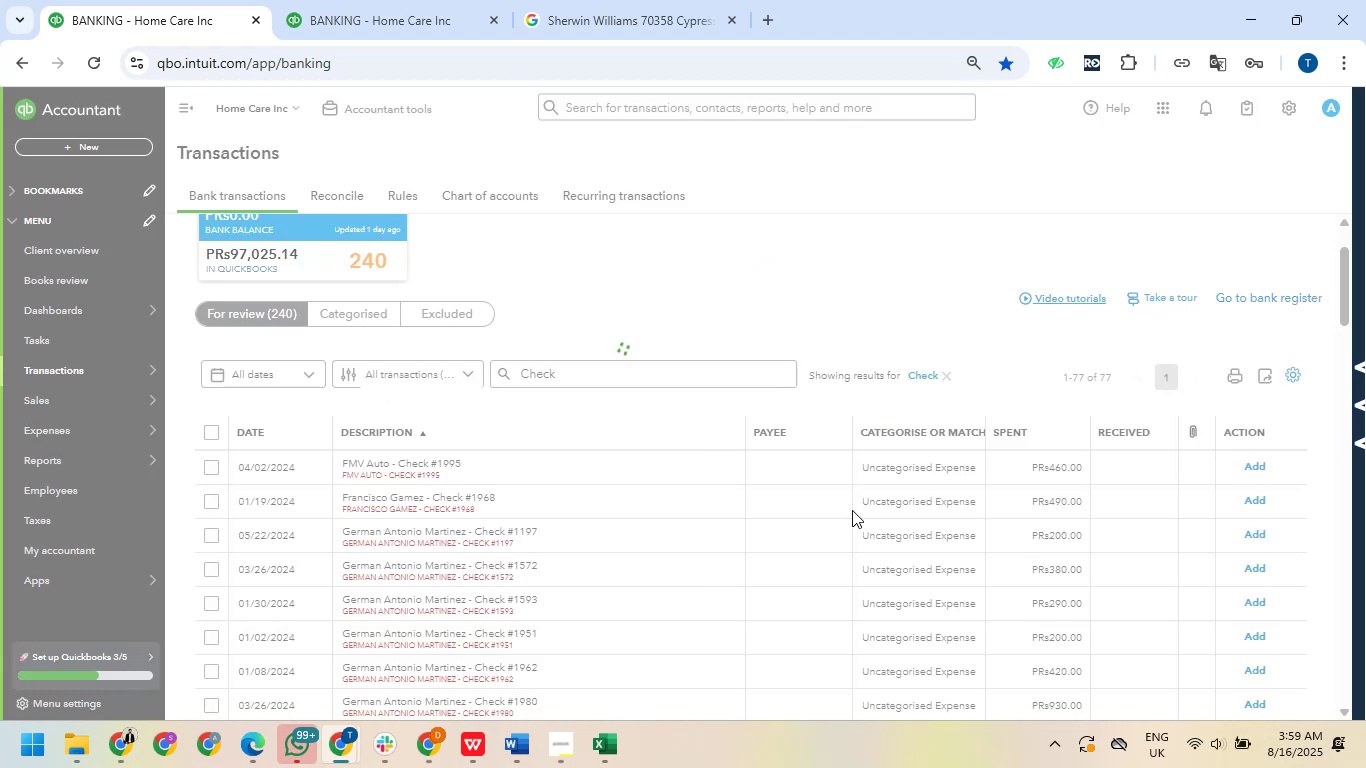 
mouse_move([700, 522])
 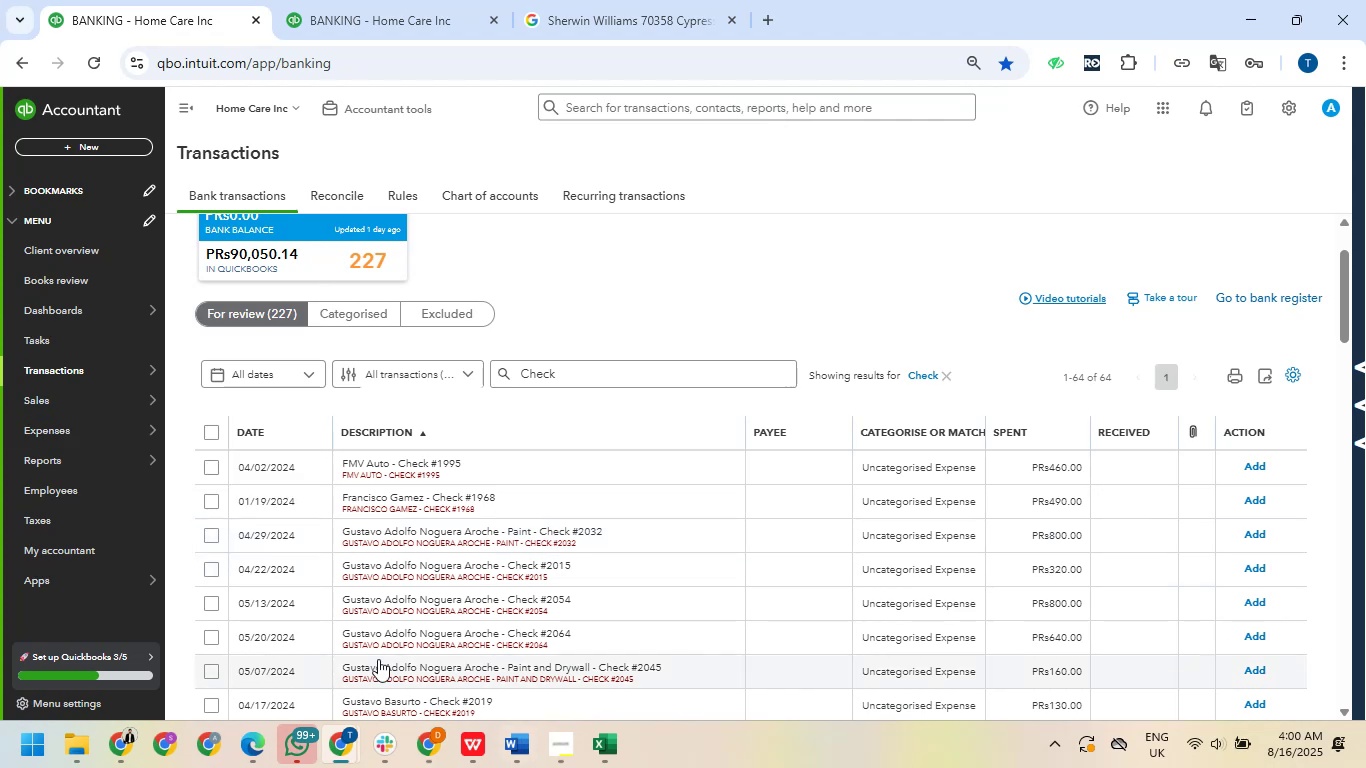 
wait(5.73)
 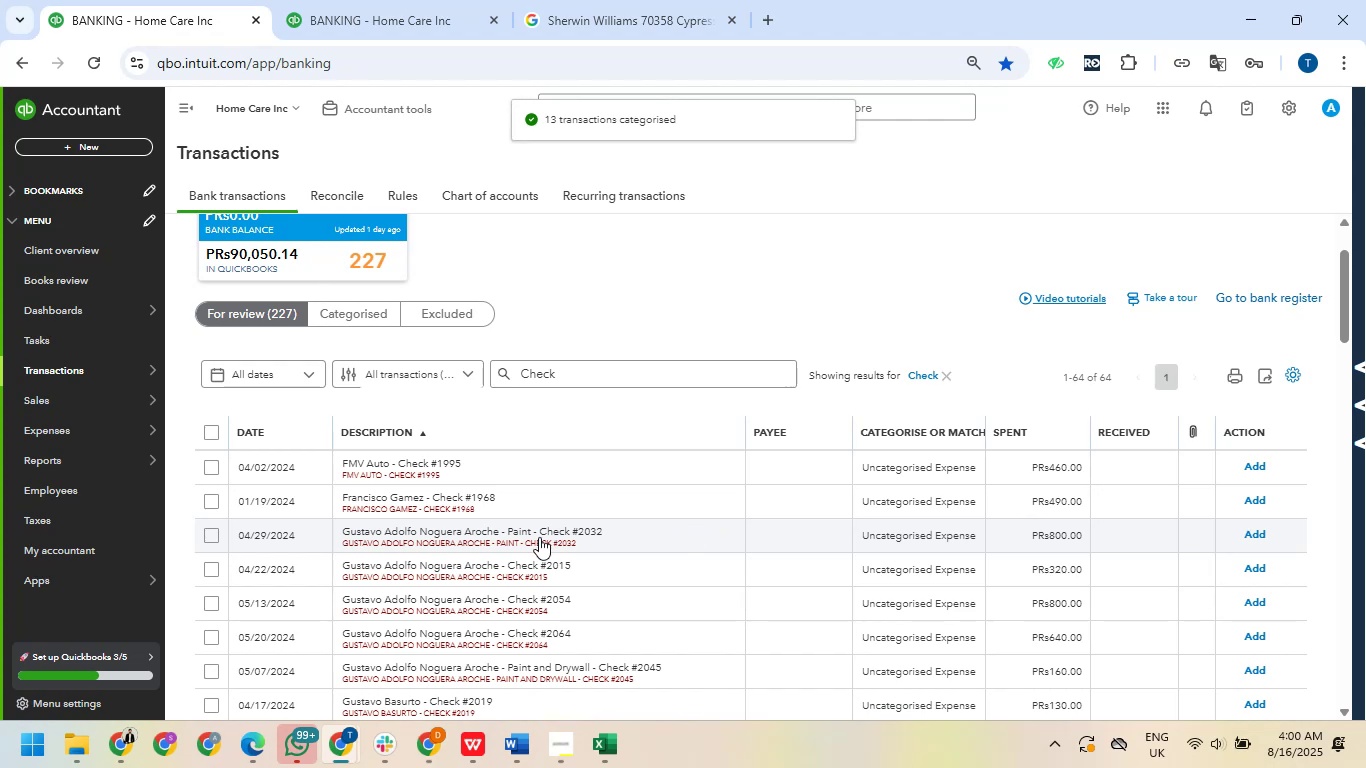 
left_click([210, 534])
 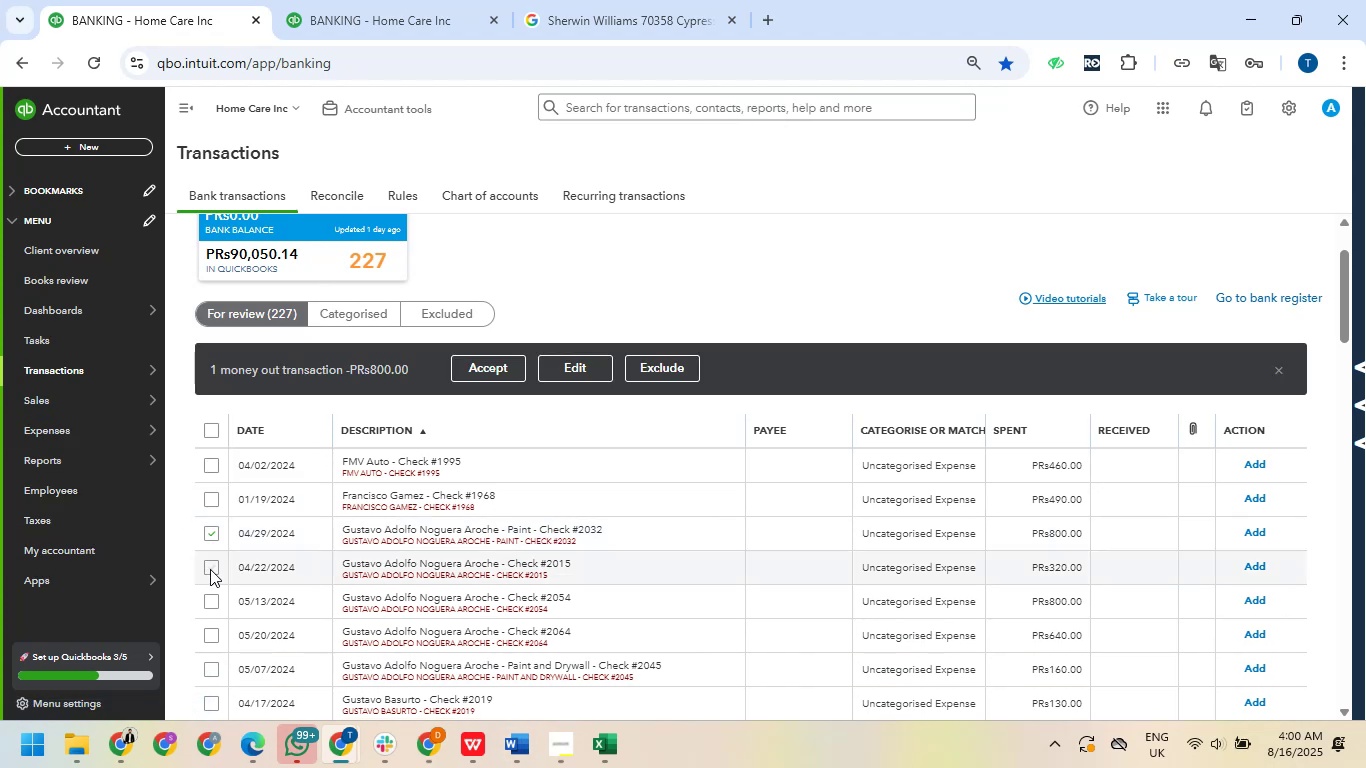 
left_click([210, 569])
 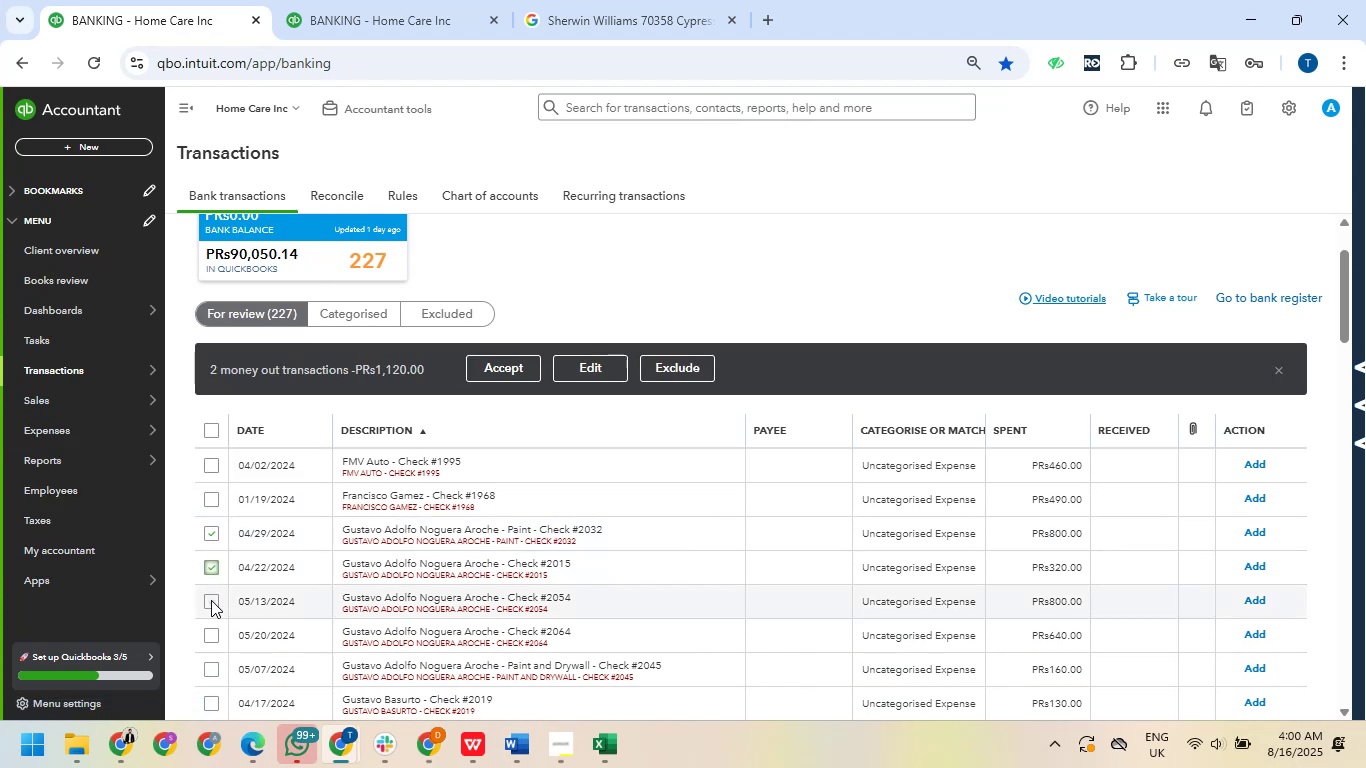 
left_click([211, 600])
 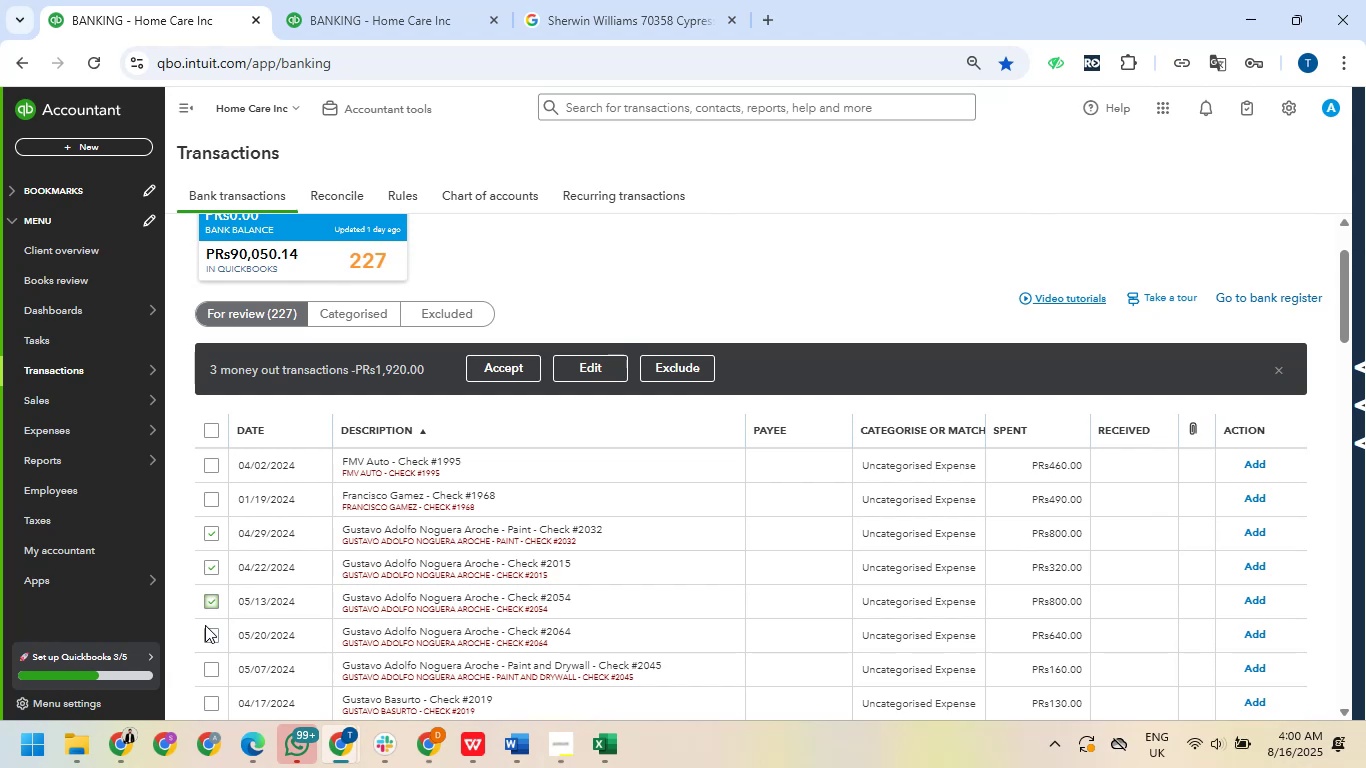 
left_click([213, 627])
 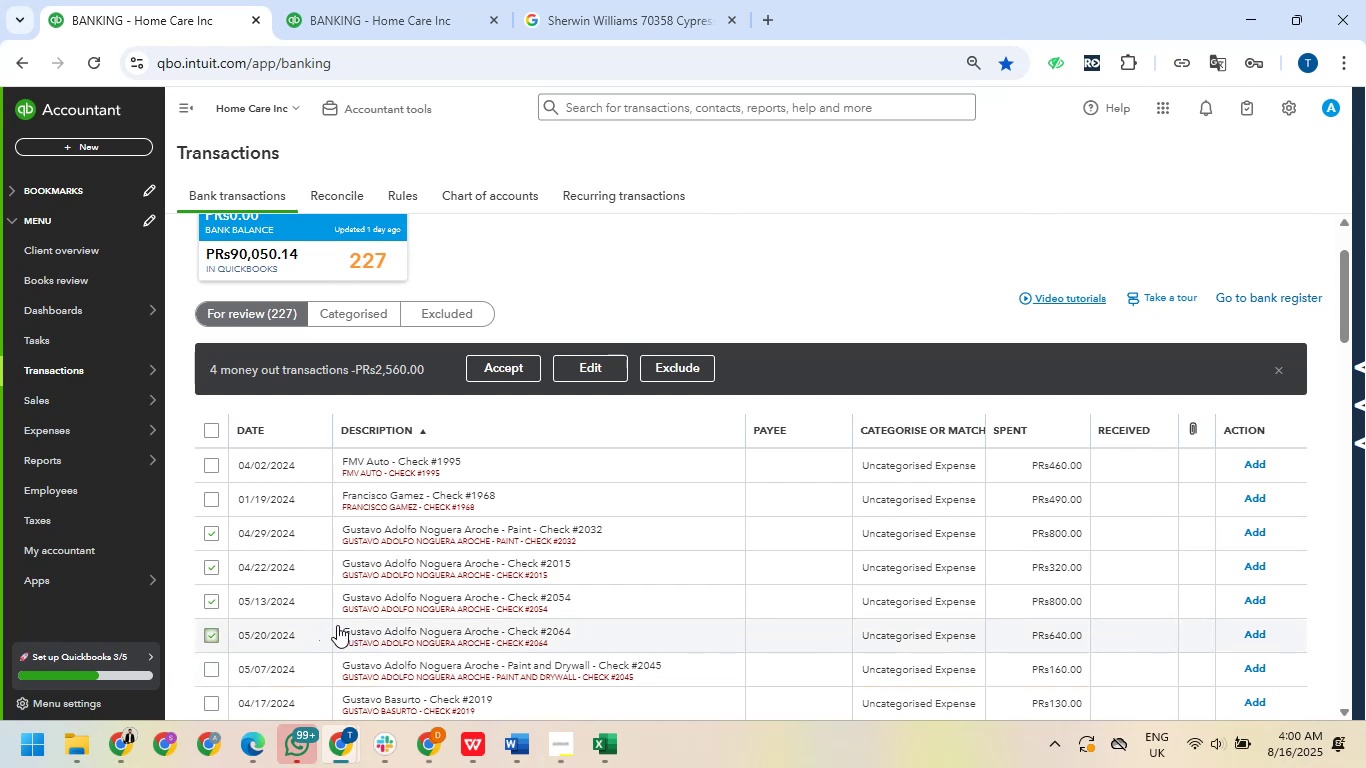 
left_click_drag(start_coordinate=[340, 633], to_coordinate=[501, 637])
 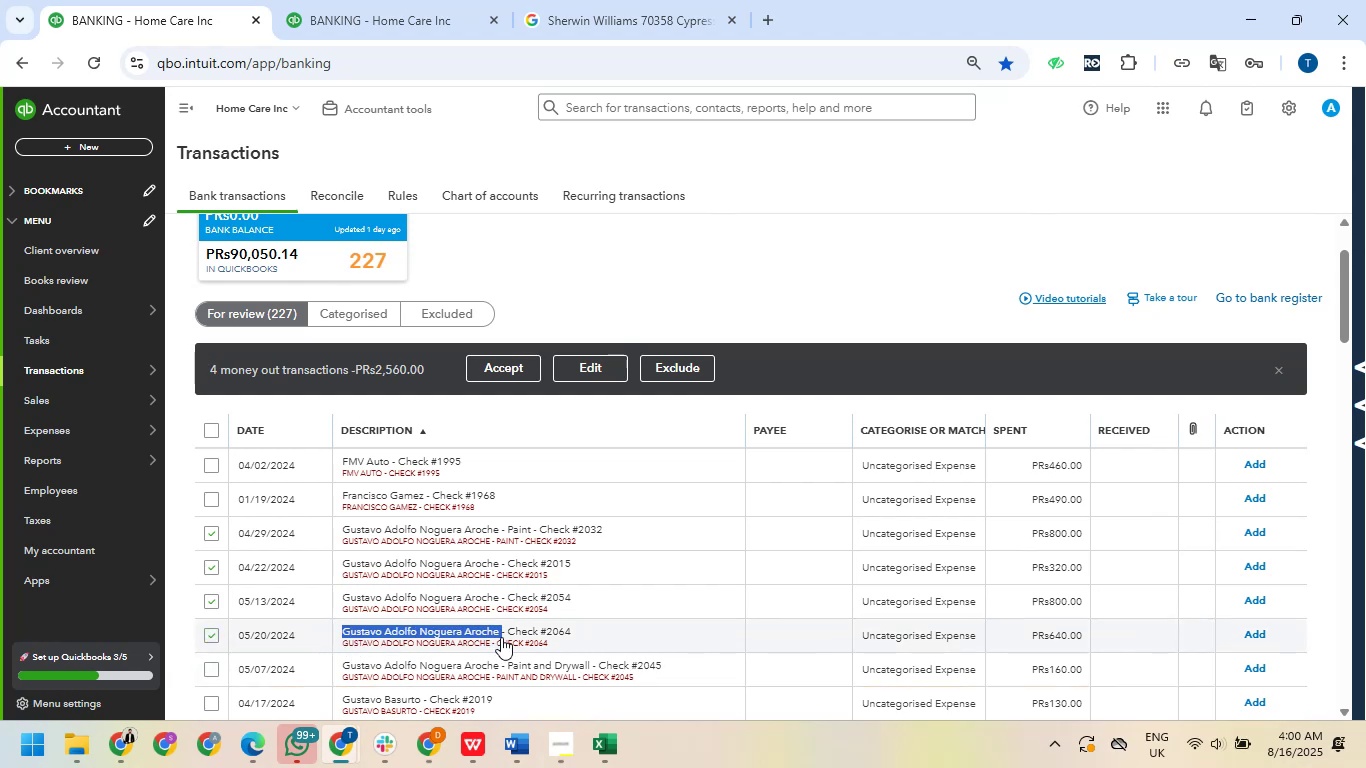 
key(Control+C)
 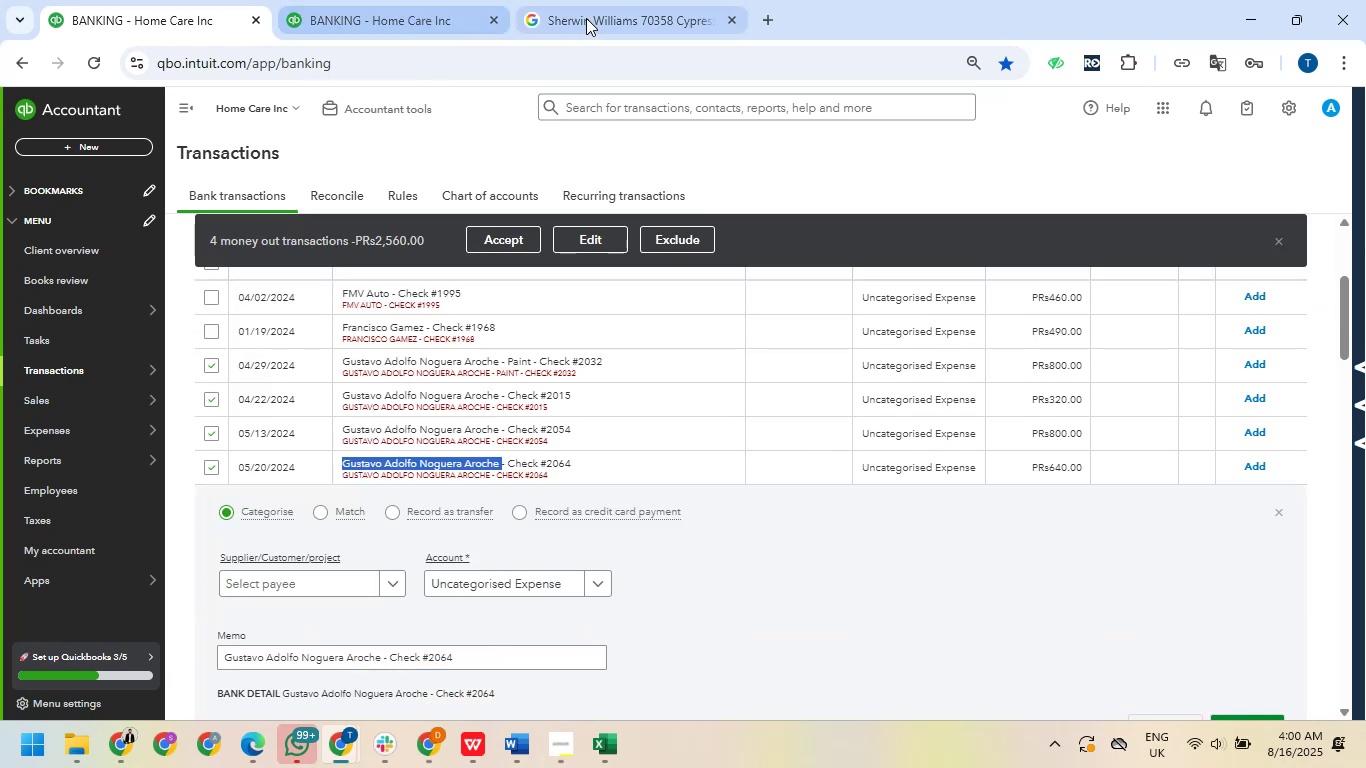 
left_click([593, 12])
 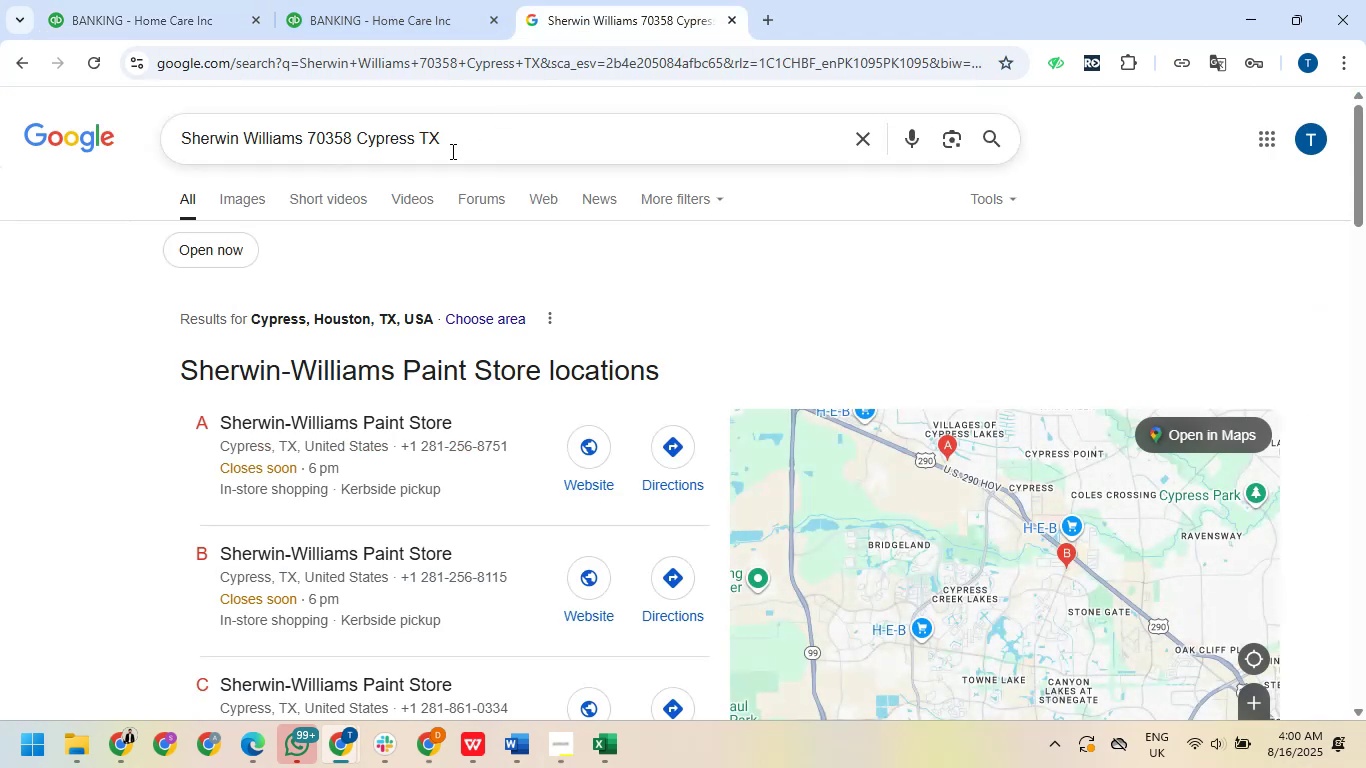 
left_click_drag(start_coordinate=[451, 151], to_coordinate=[85, 138])
 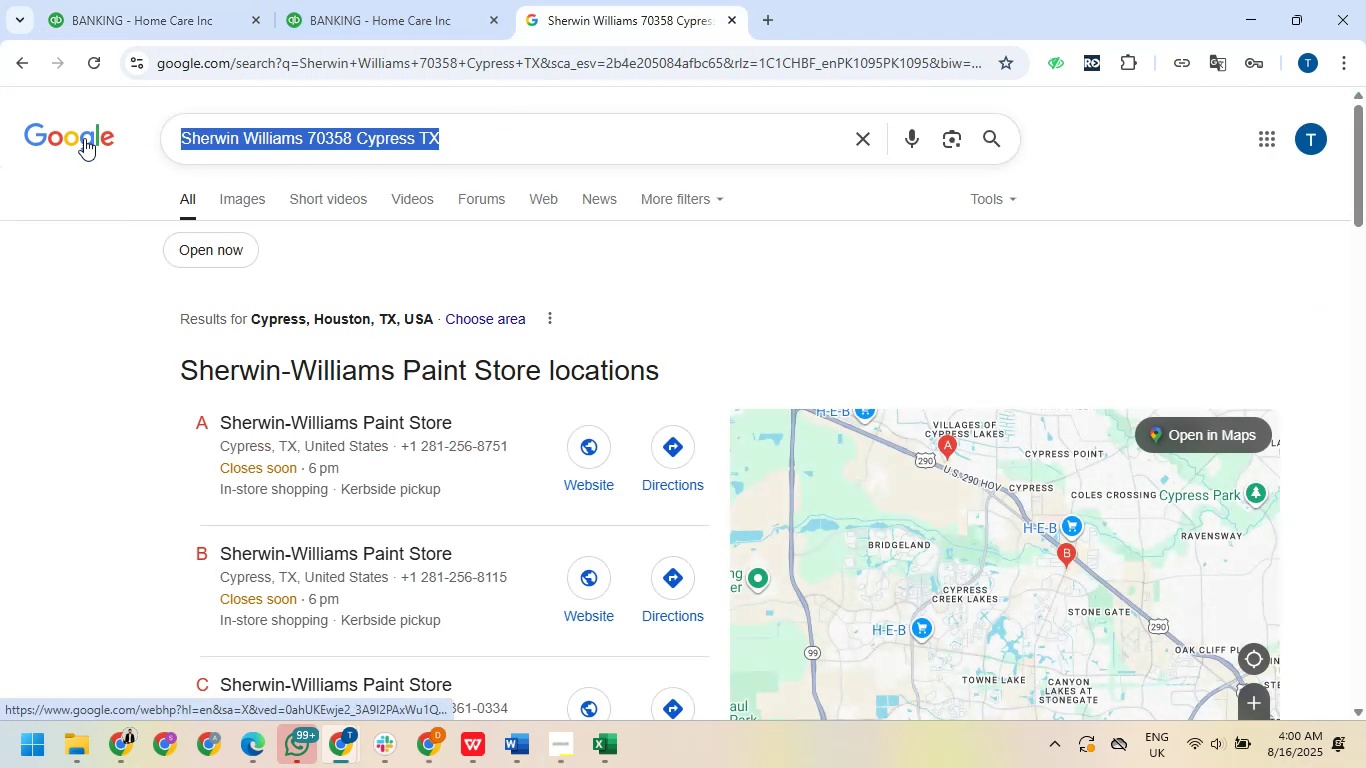 
key(Control+V)
 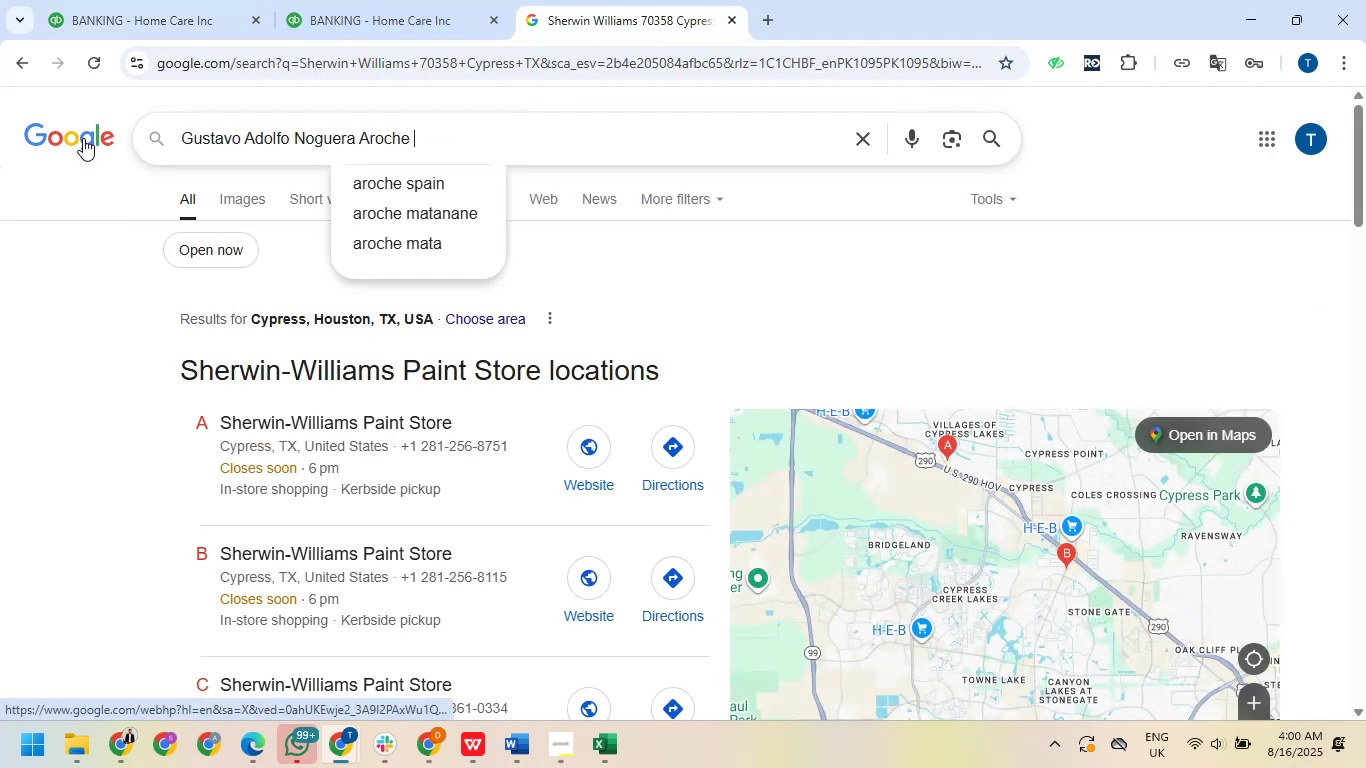 
key(NumpadEnter)
 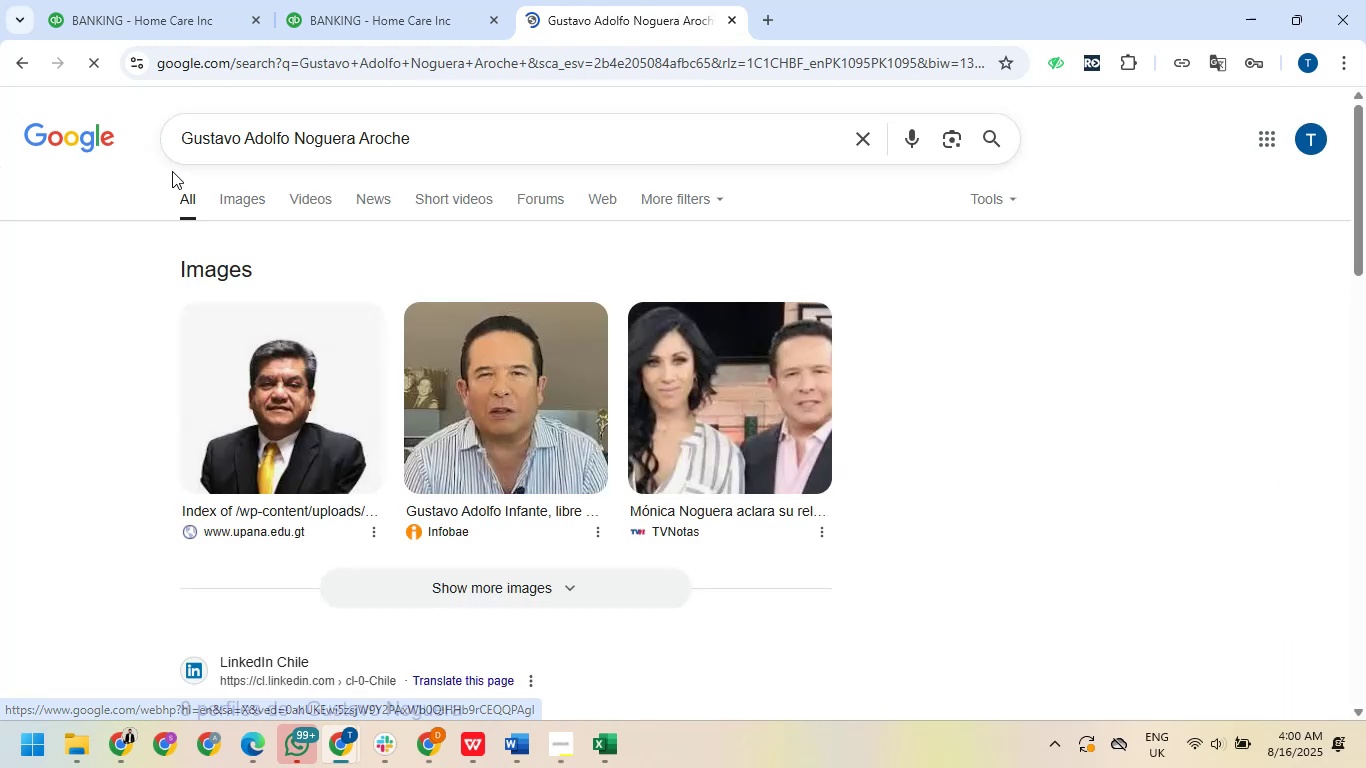 
scroll: coordinate [293, 185], scroll_direction: down, amount: 6.0
 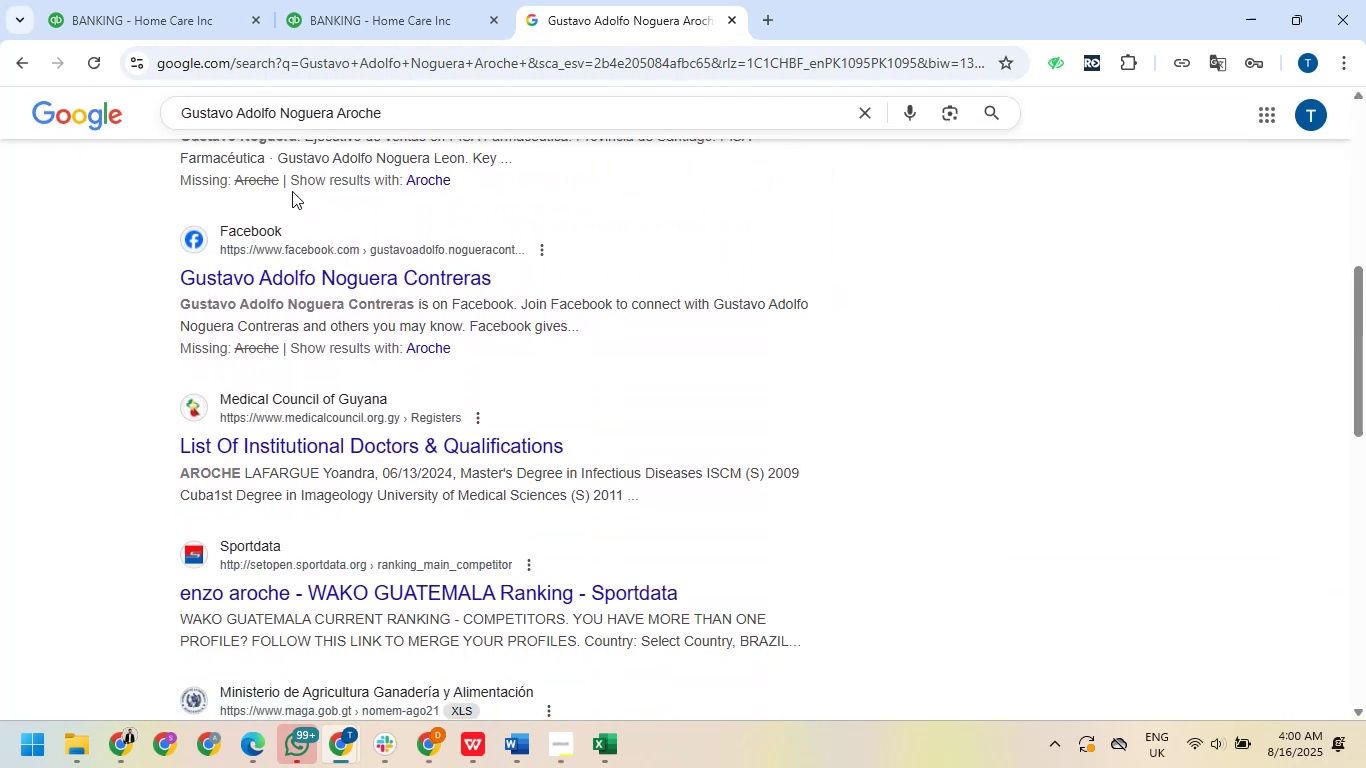 
left_click([176, 30])
 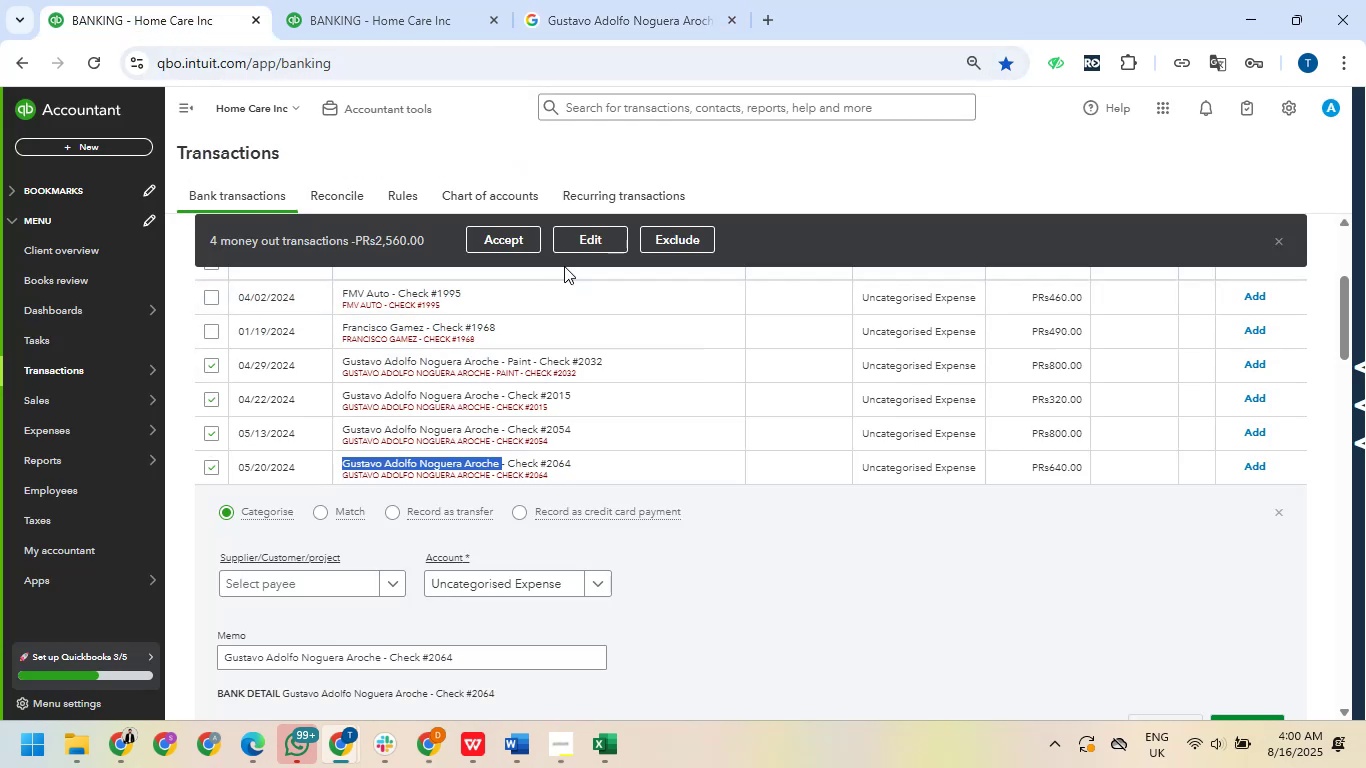 
left_click([579, 245])
 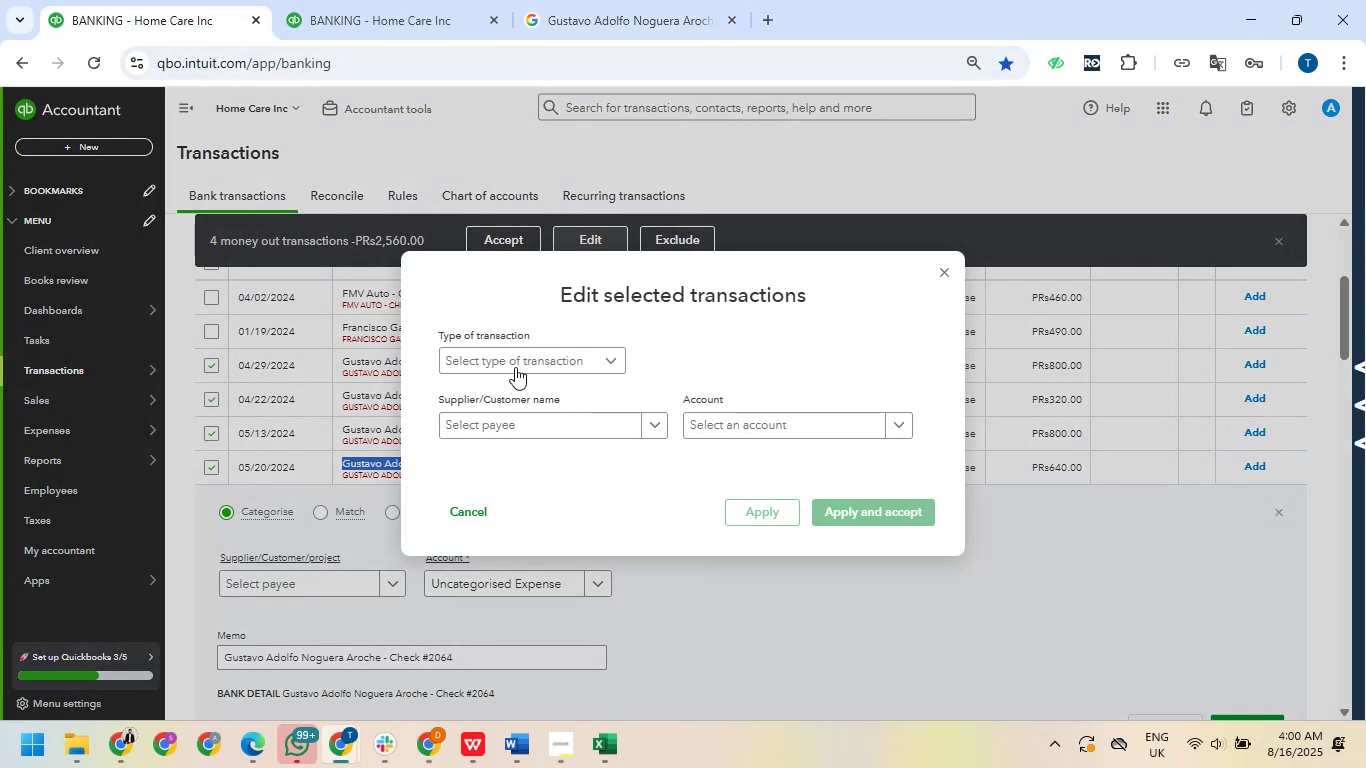 
left_click([521, 359])
 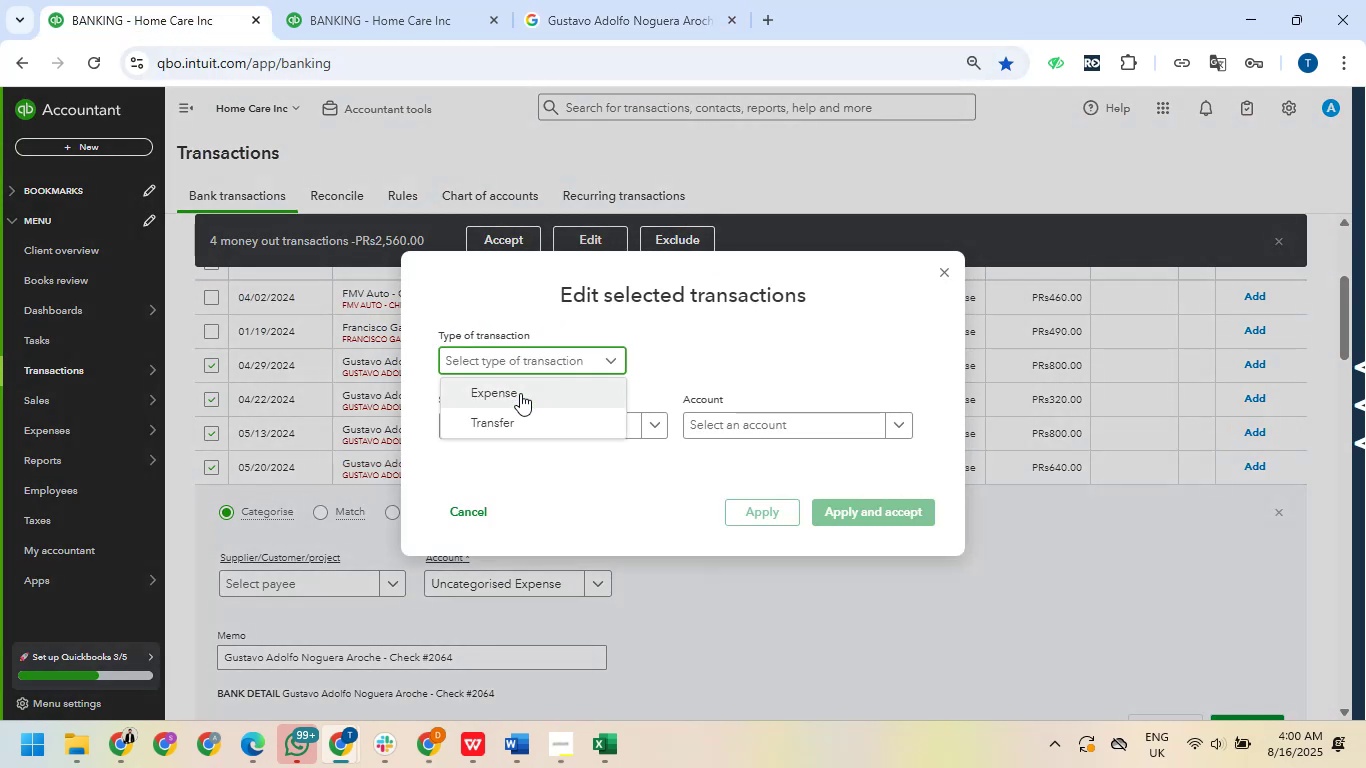 
left_click([520, 393])
 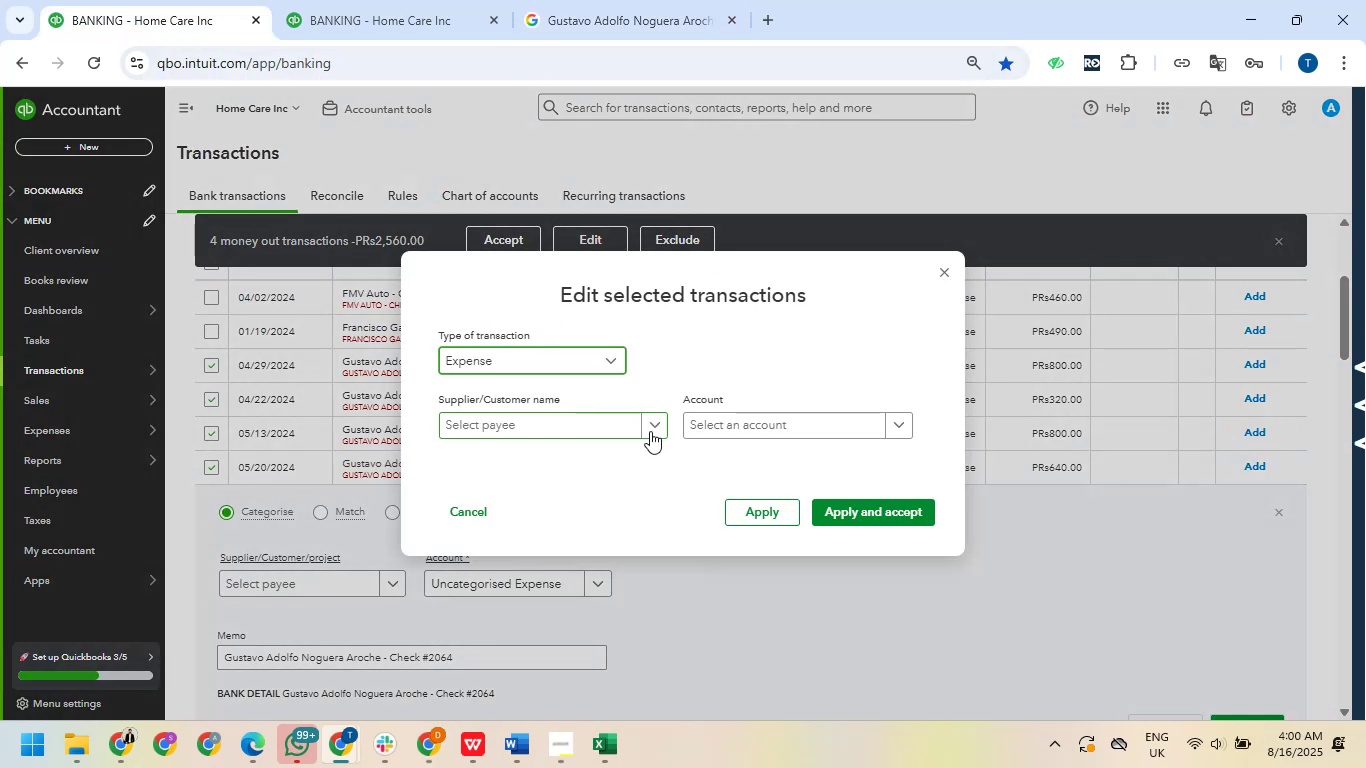 
mouse_move([678, 429])
 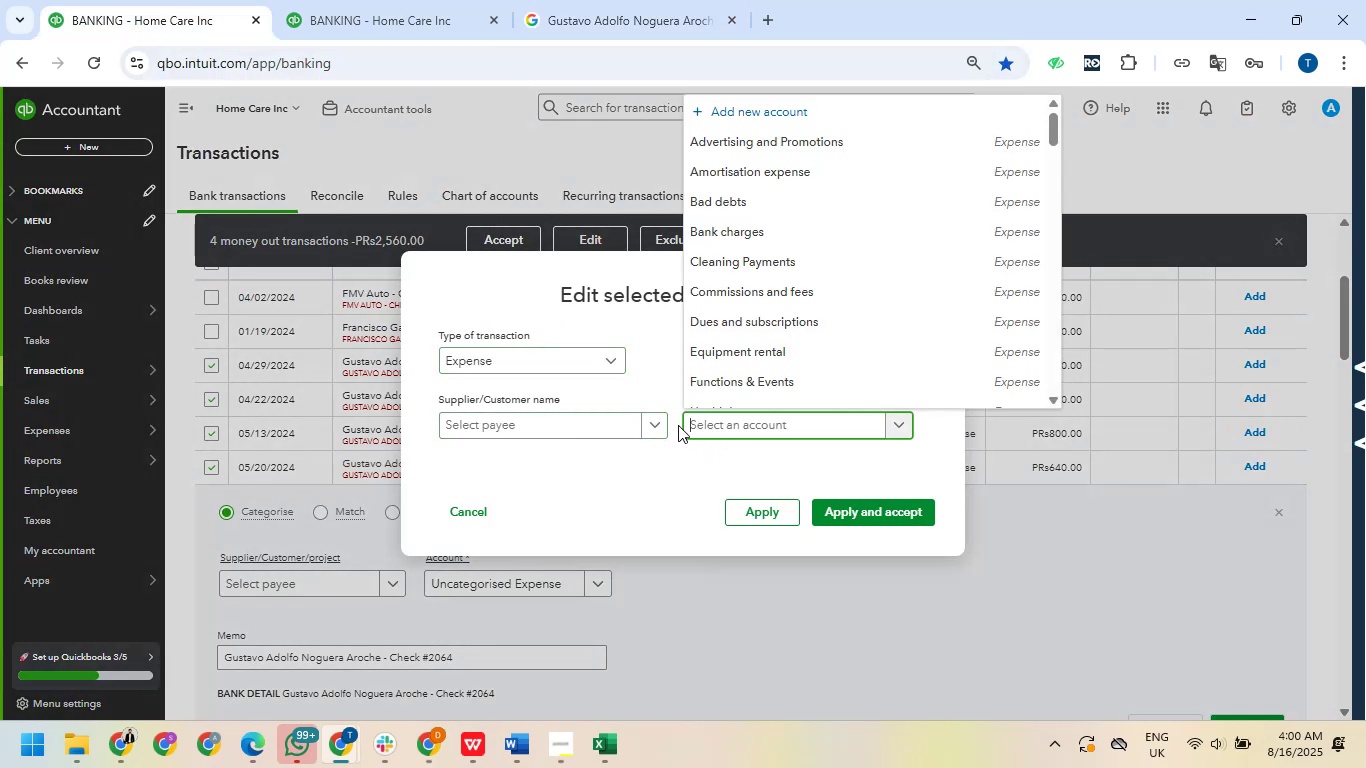 
type(lega)
 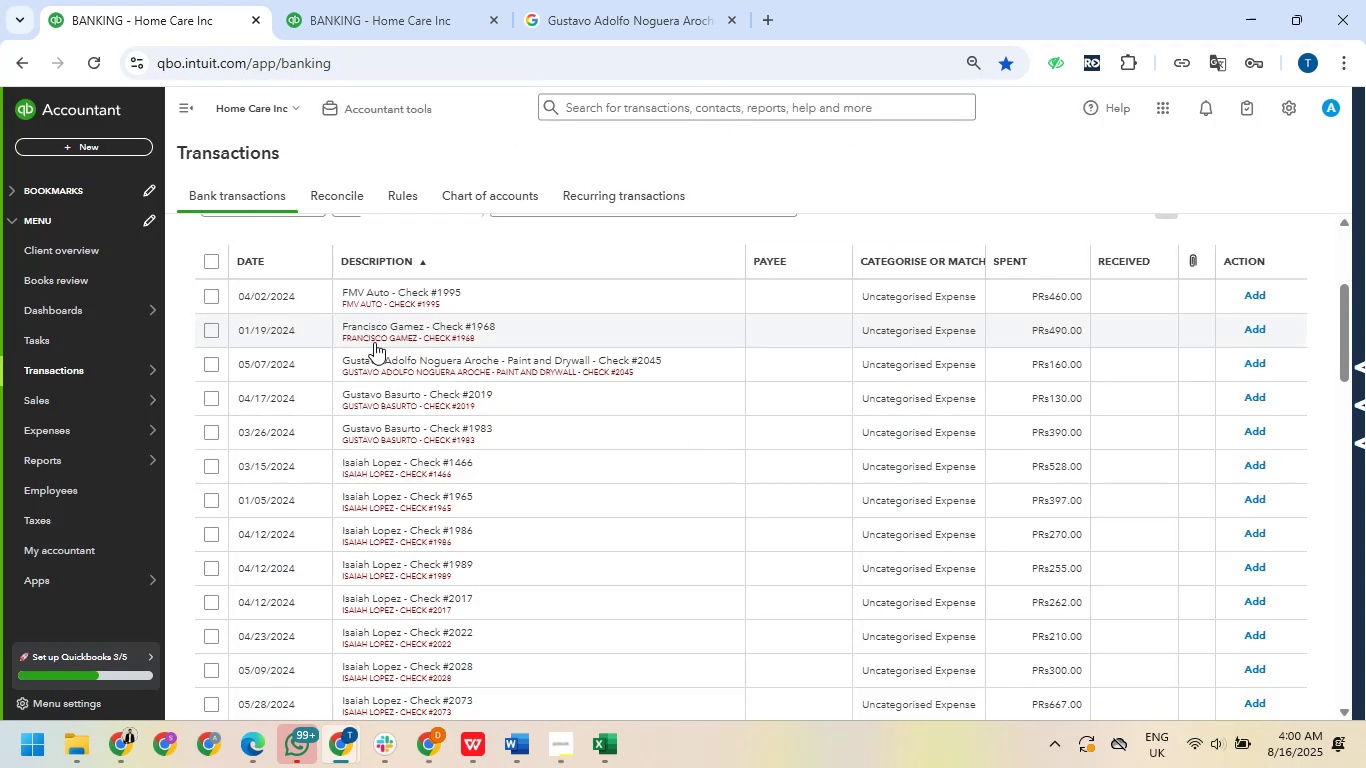 
wait(14.18)
 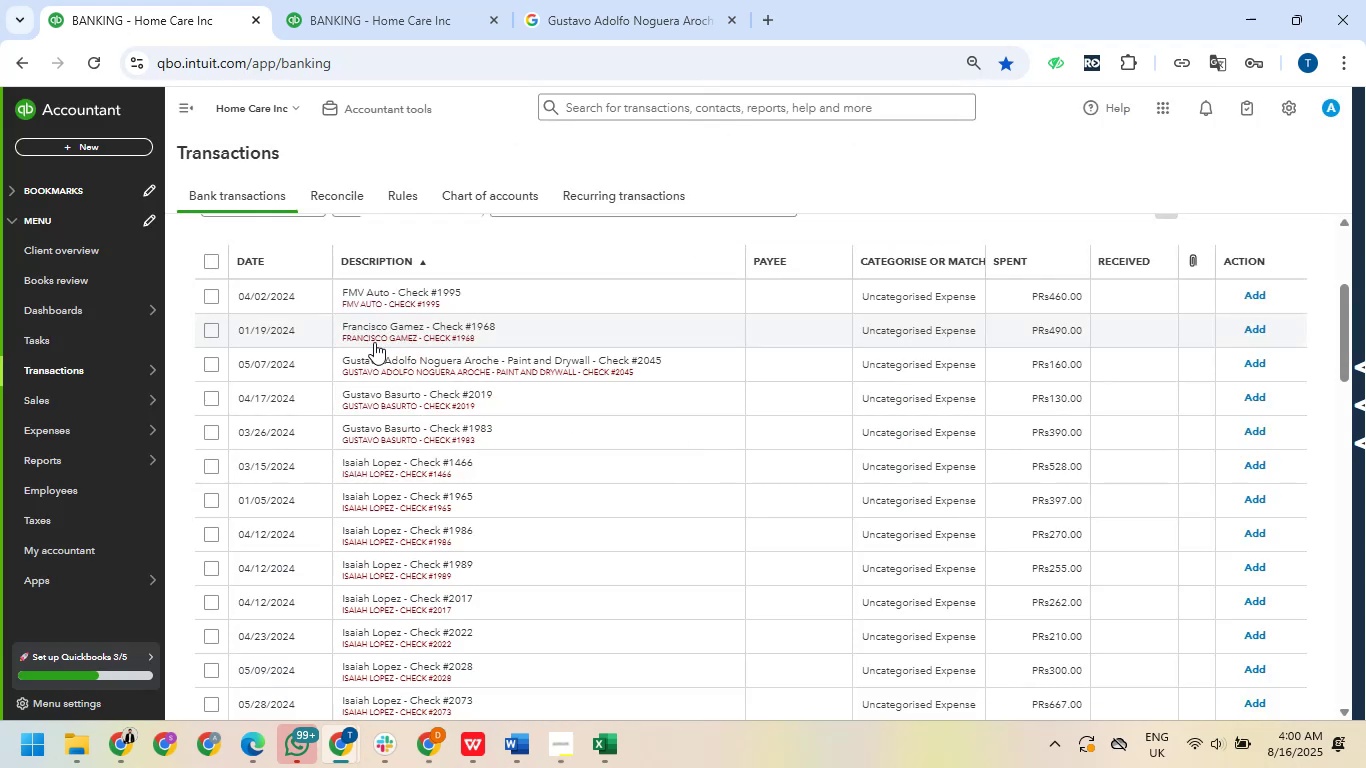 
left_click_drag(start_coordinate=[335, 429], to_coordinate=[419, 432])
 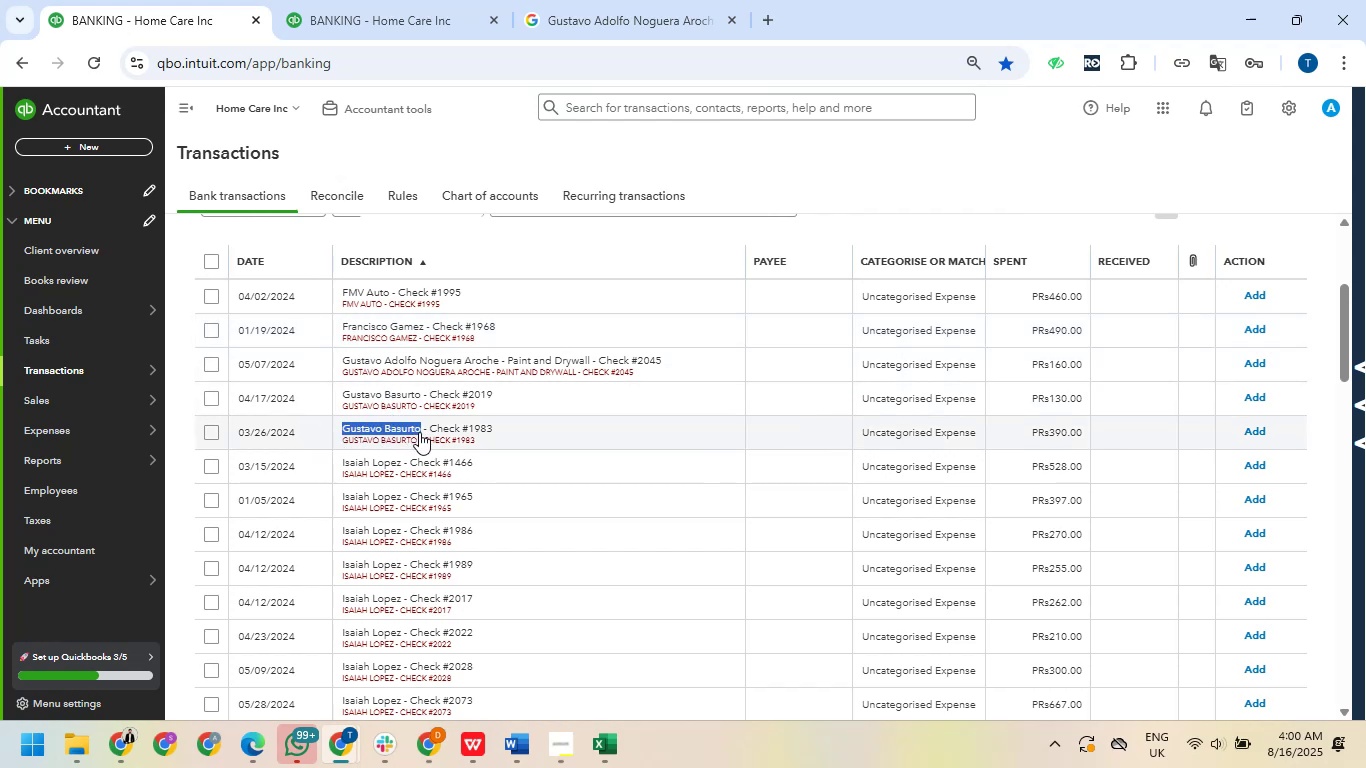 
key(Control+C)
 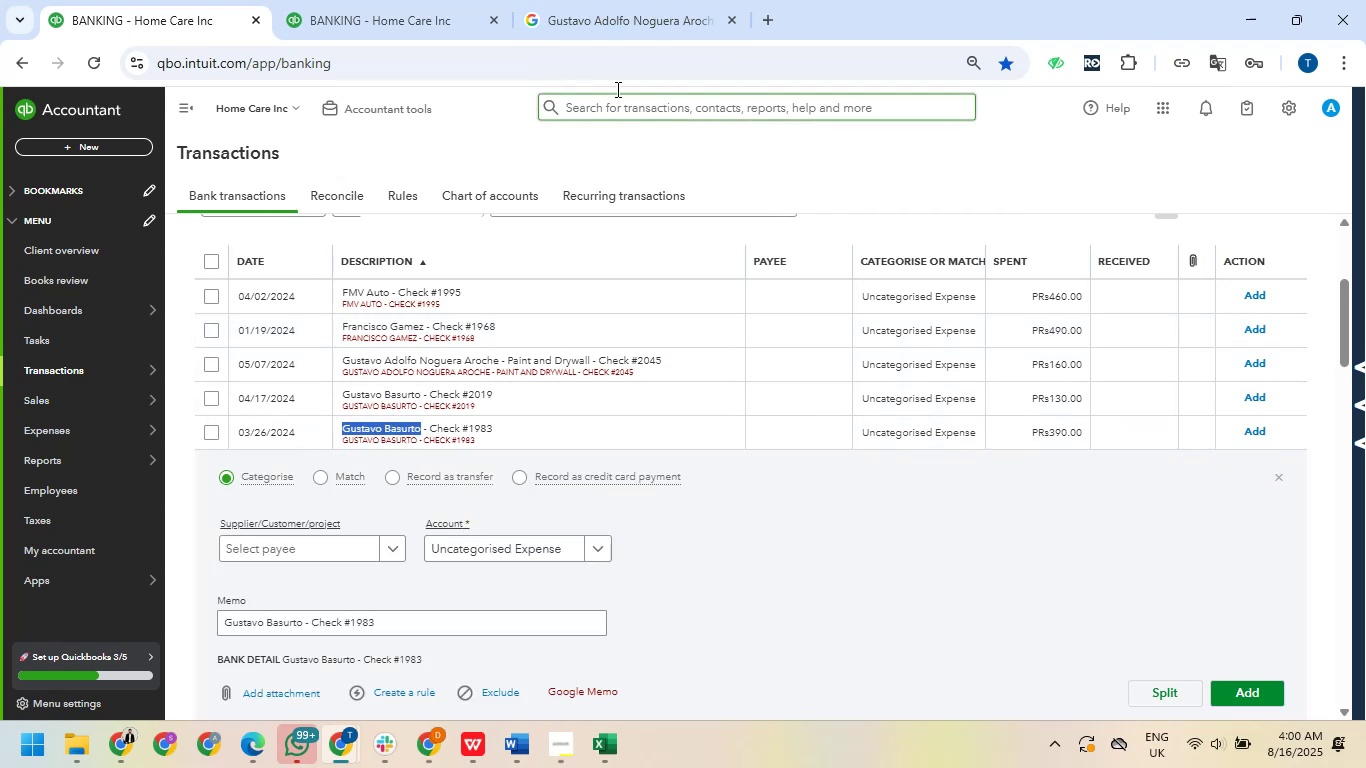 
left_click([574, 18])
 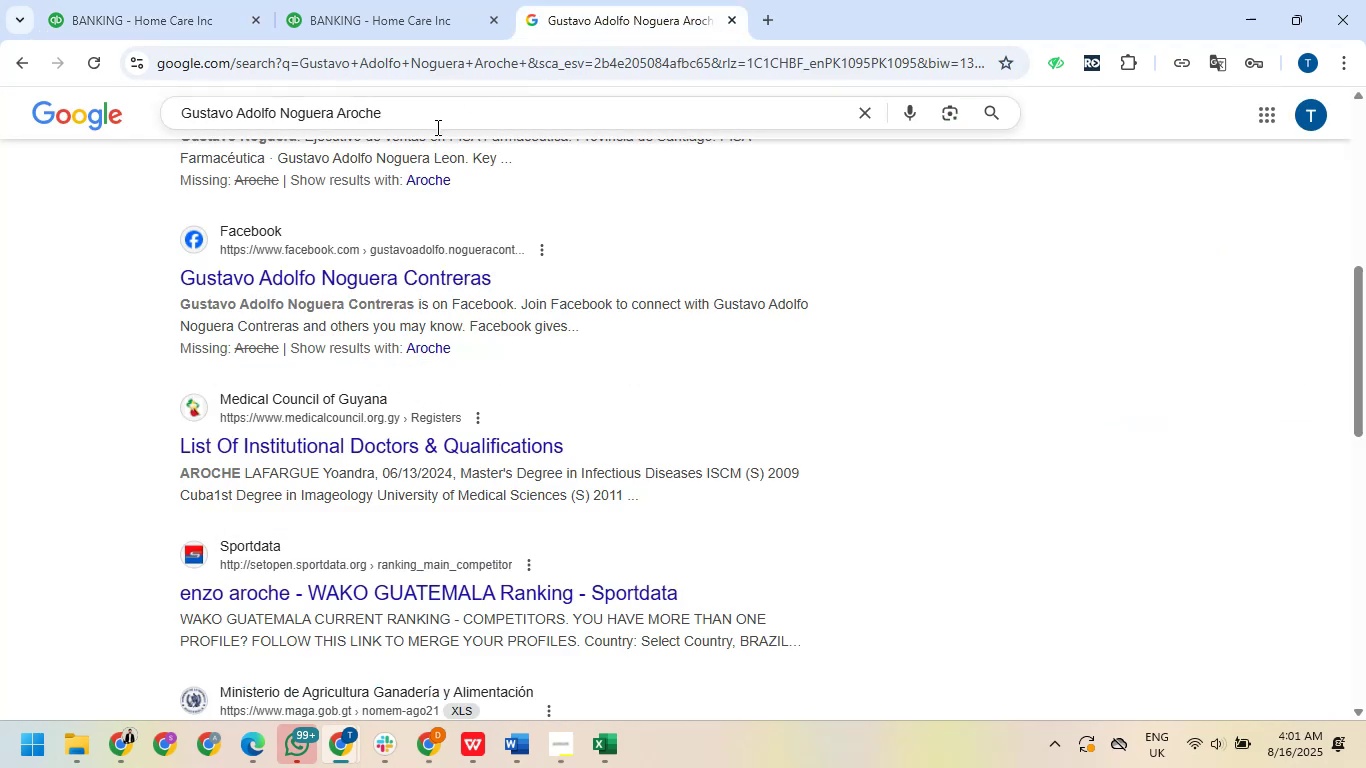 
left_click_drag(start_coordinate=[430, 121], to_coordinate=[58, 75])
 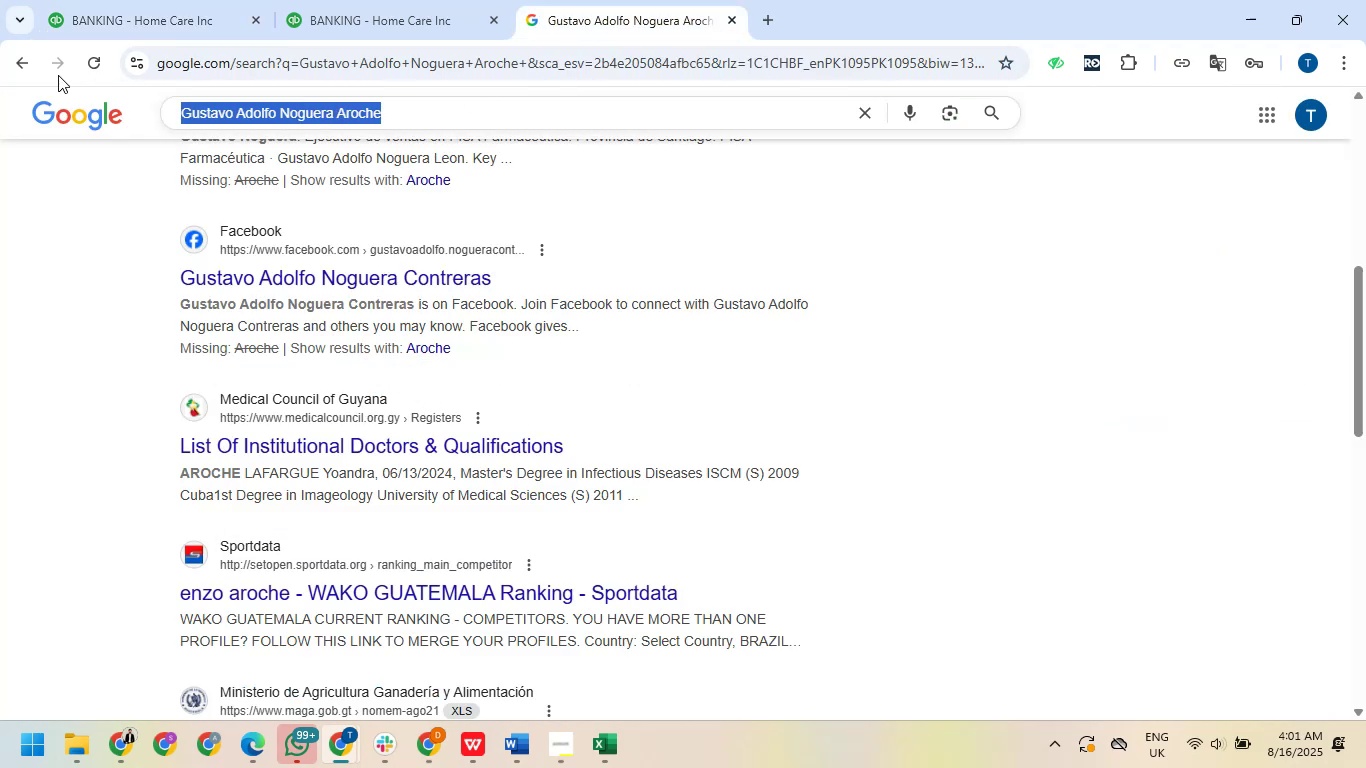 
key(Control+V)
 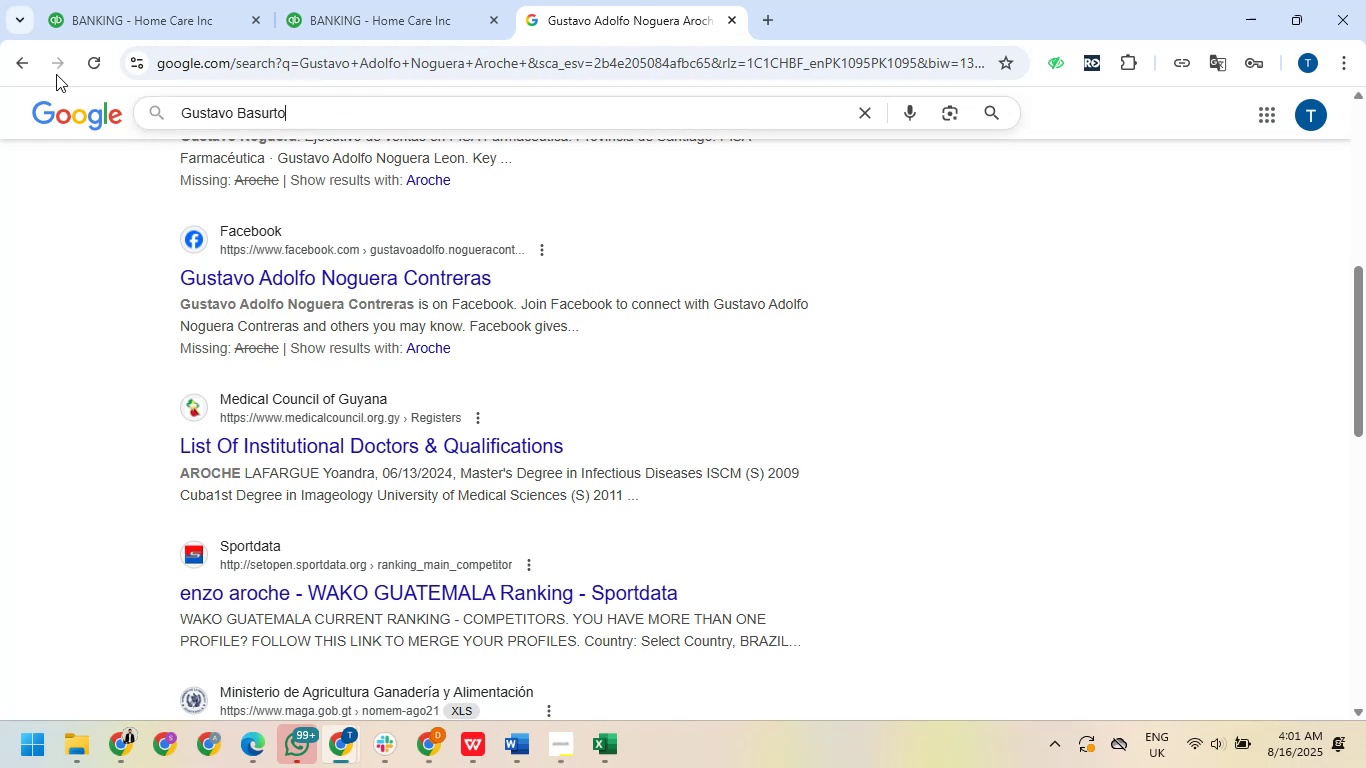 
key(NumpadEnter)
 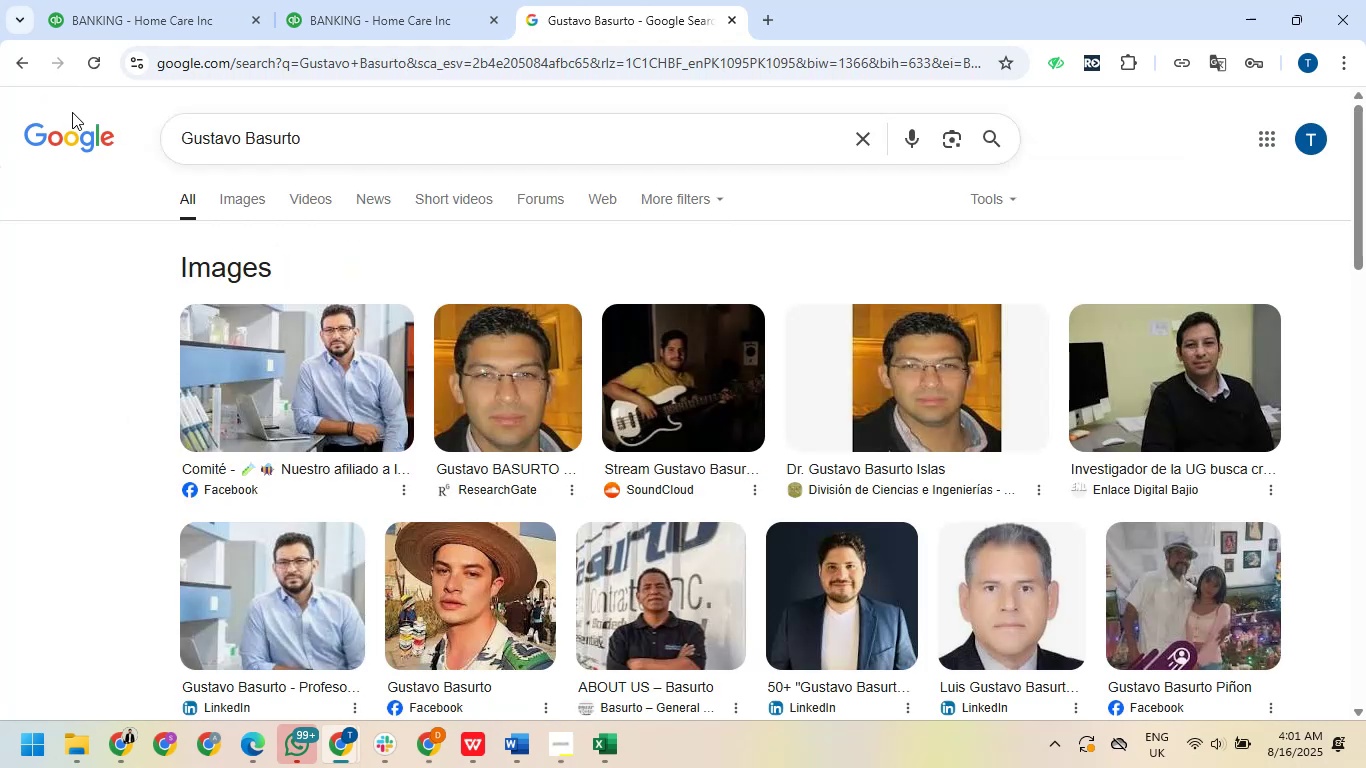 
scroll: coordinate [225, 193], scroll_direction: down, amount: 6.0
 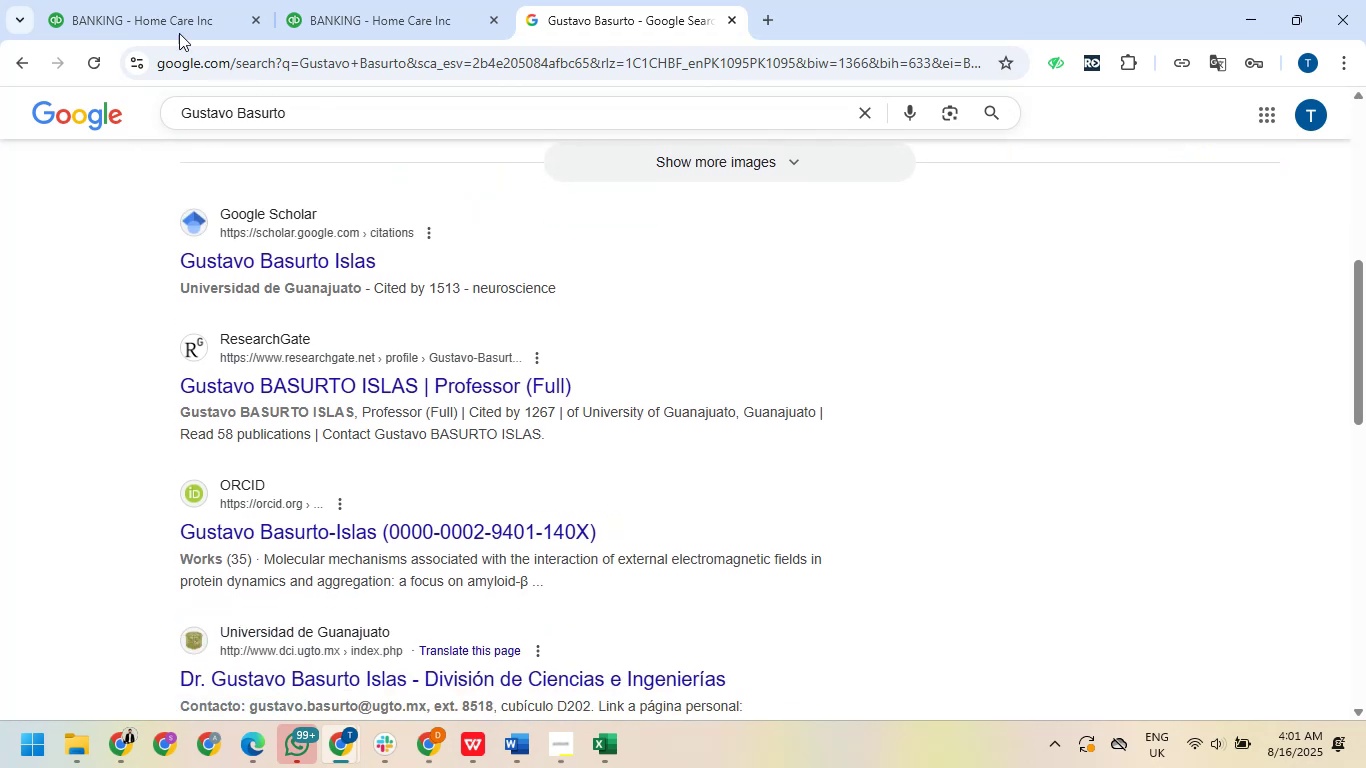 
left_click([170, 0])
 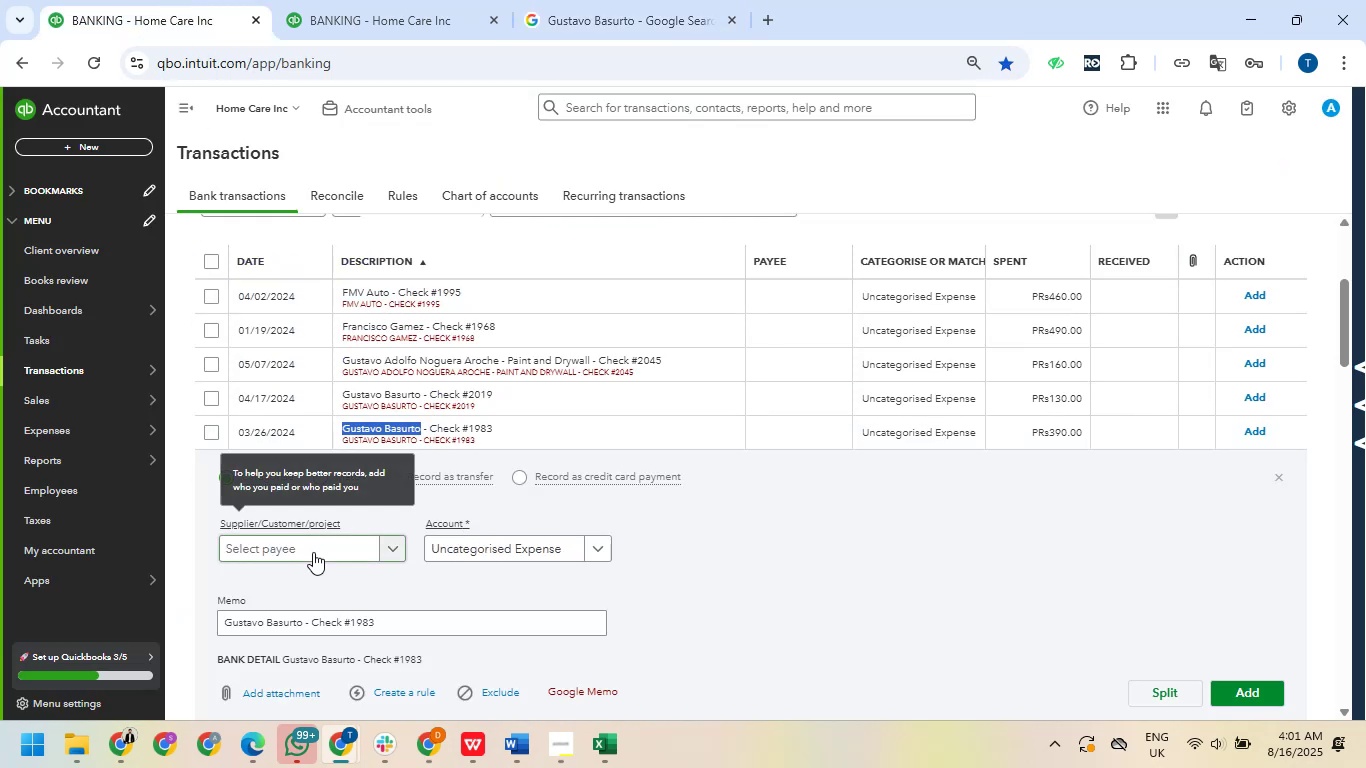 
left_click([216, 404])
 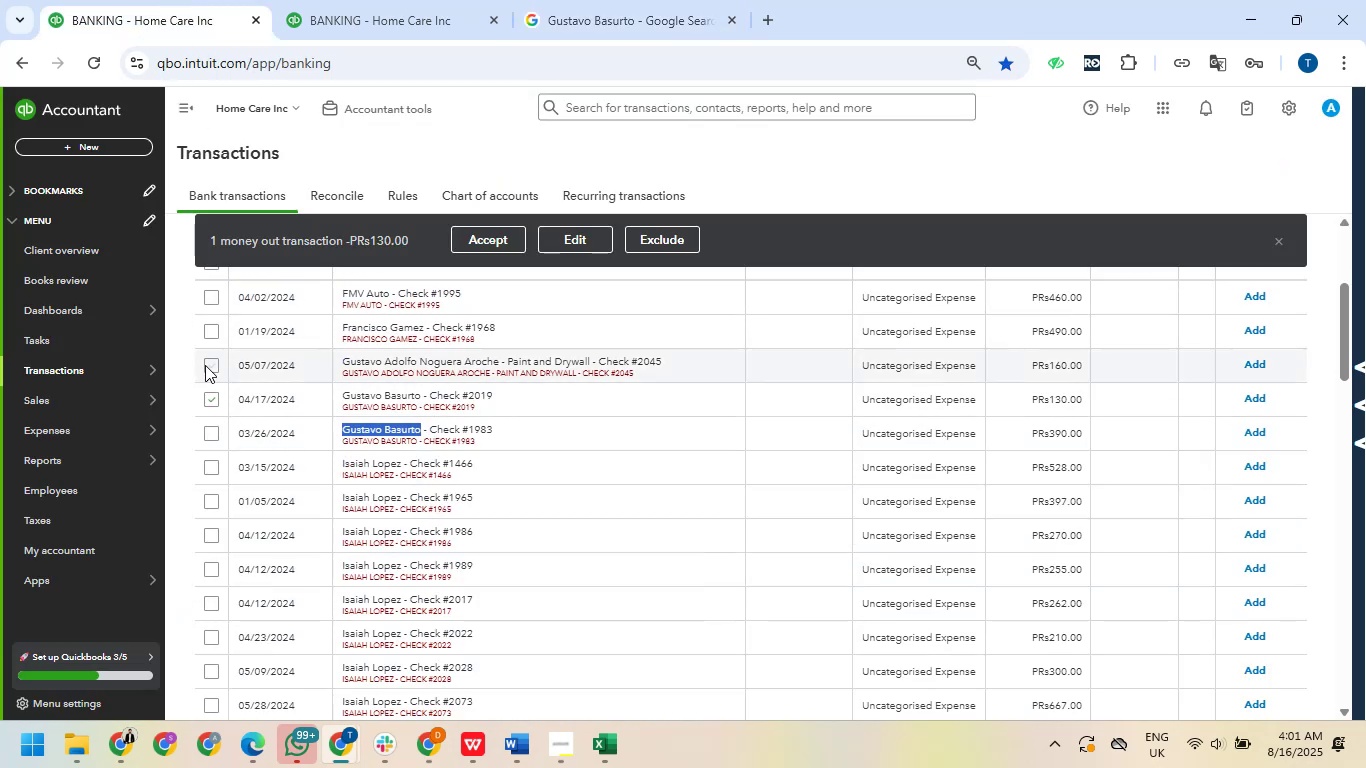 
left_click([205, 365])
 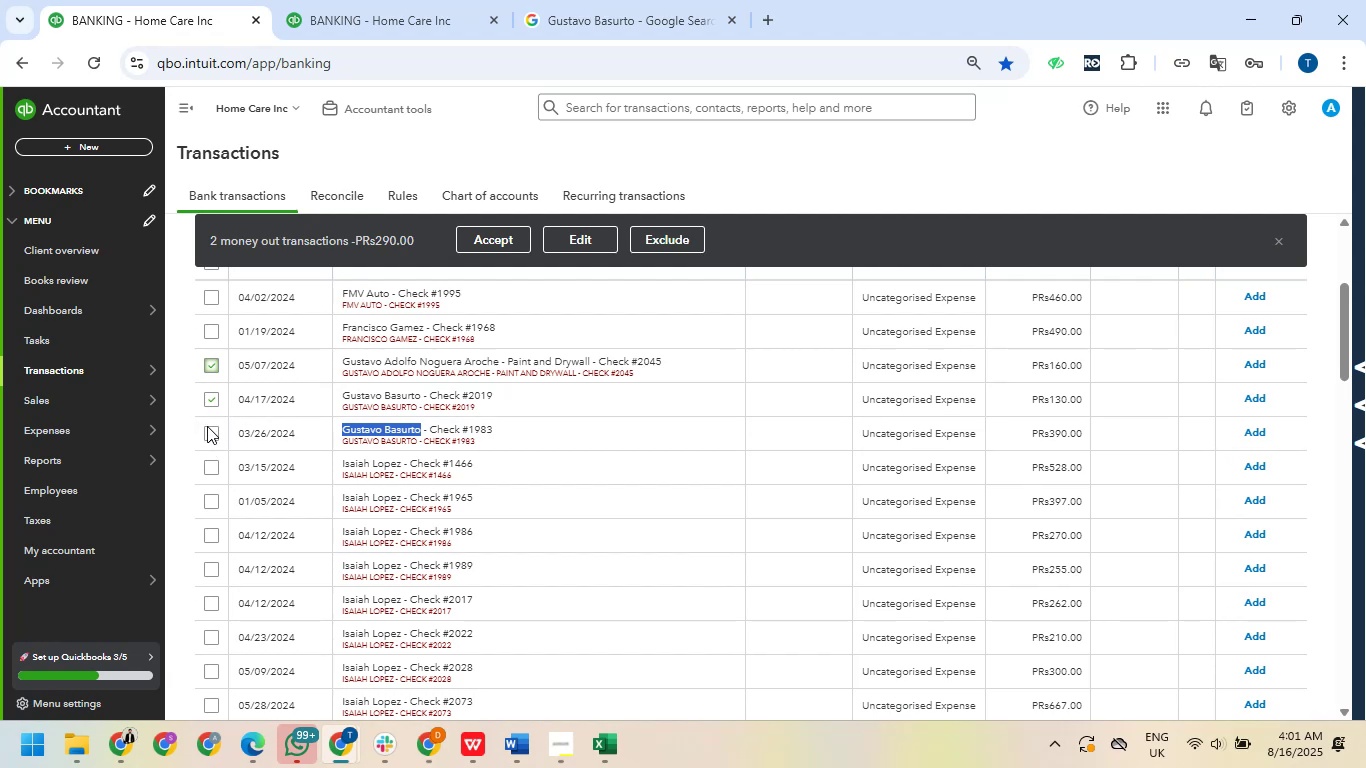 
left_click([212, 436])
 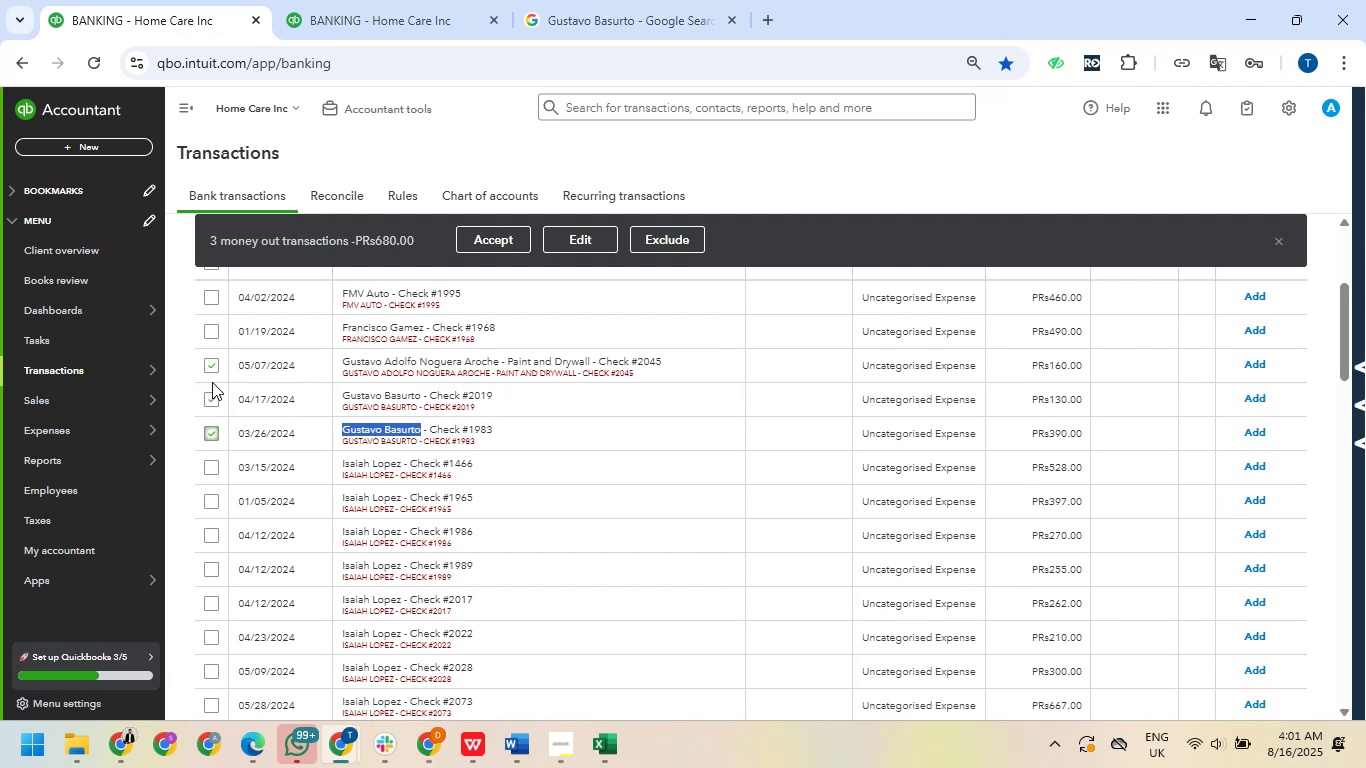 
left_click([212, 366])
 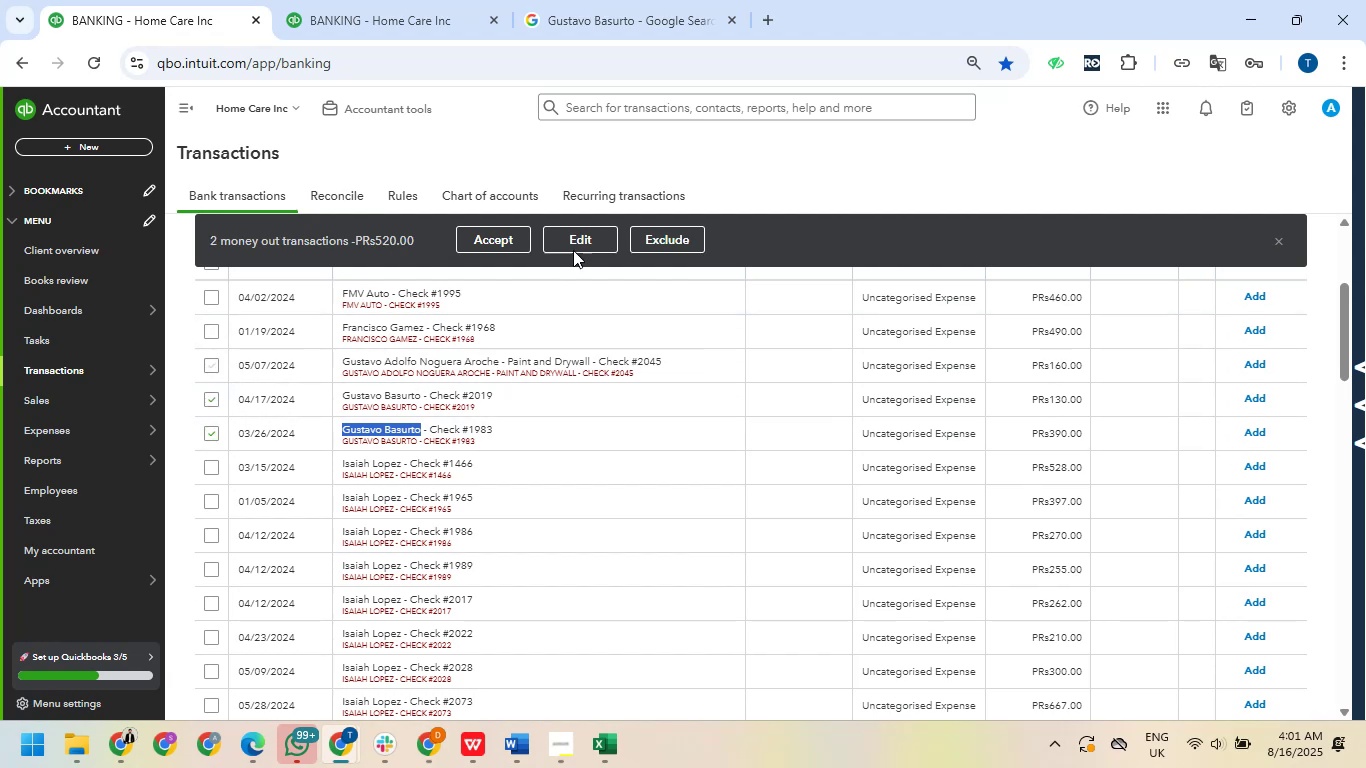 
left_click_drag(start_coordinate=[581, 238], to_coordinate=[570, 241])
 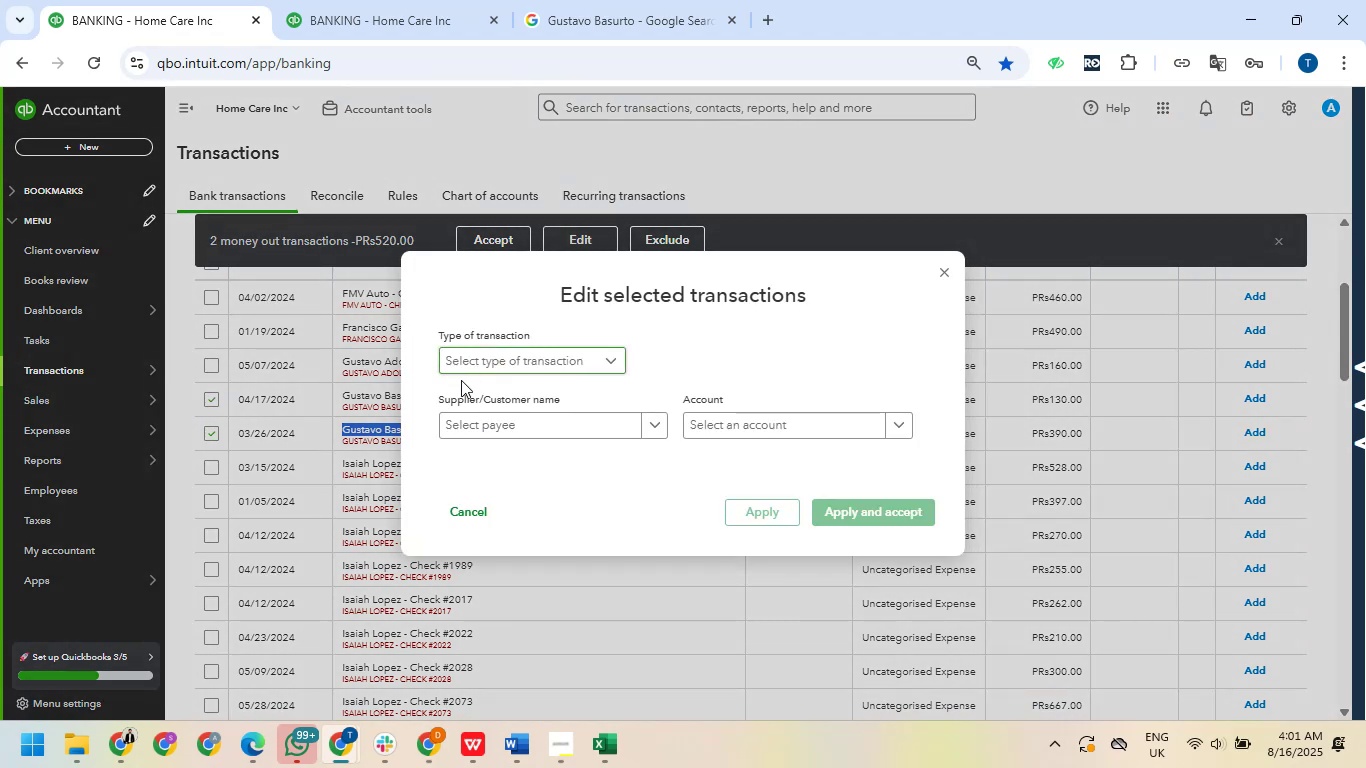 
key(Control+C)
 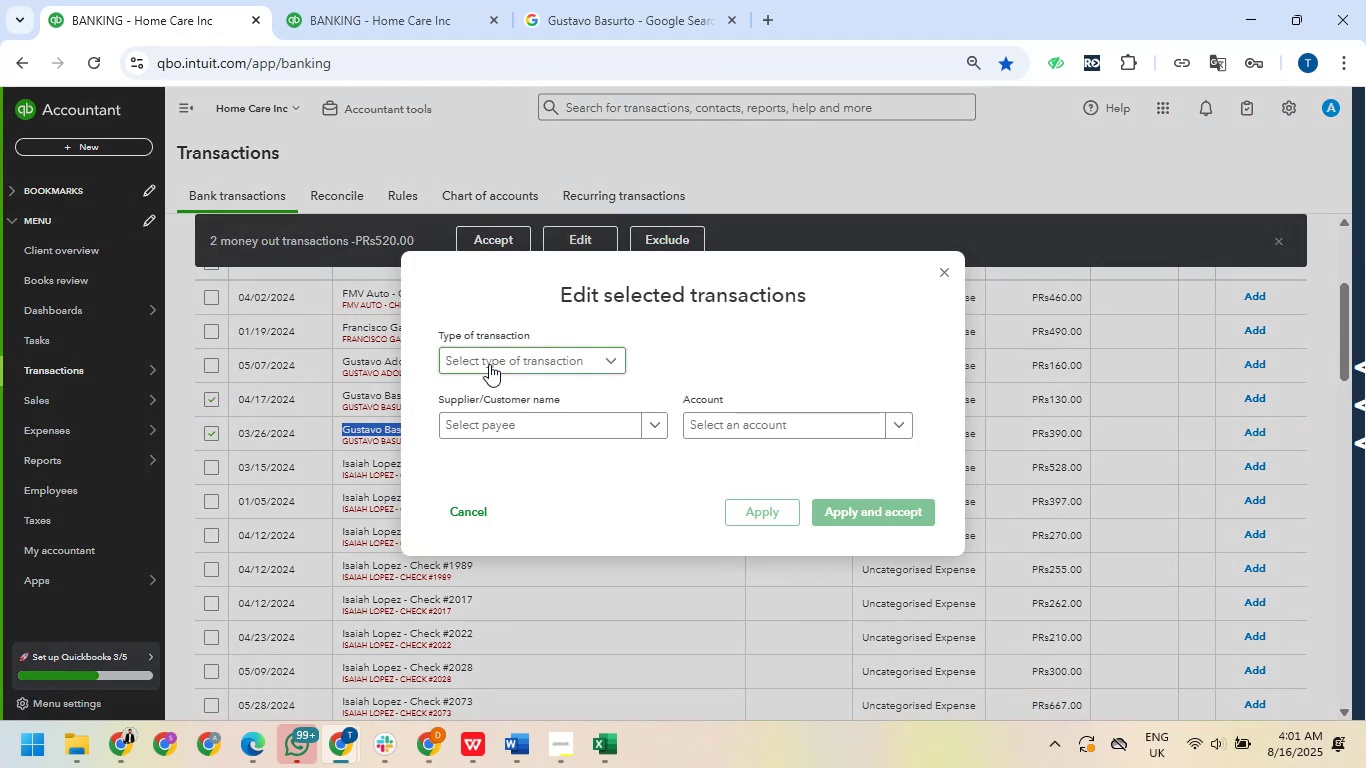 
left_click([489, 359])
 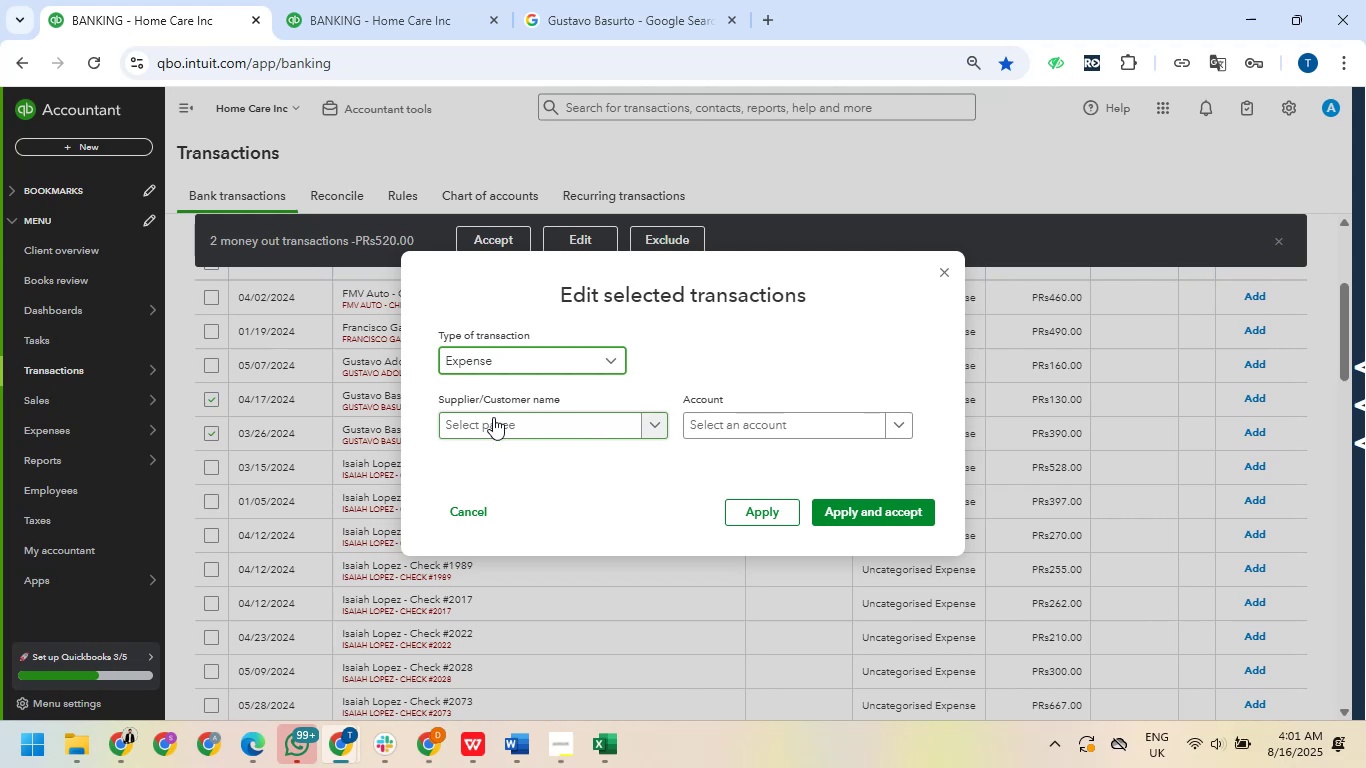 
key(Control+V)
 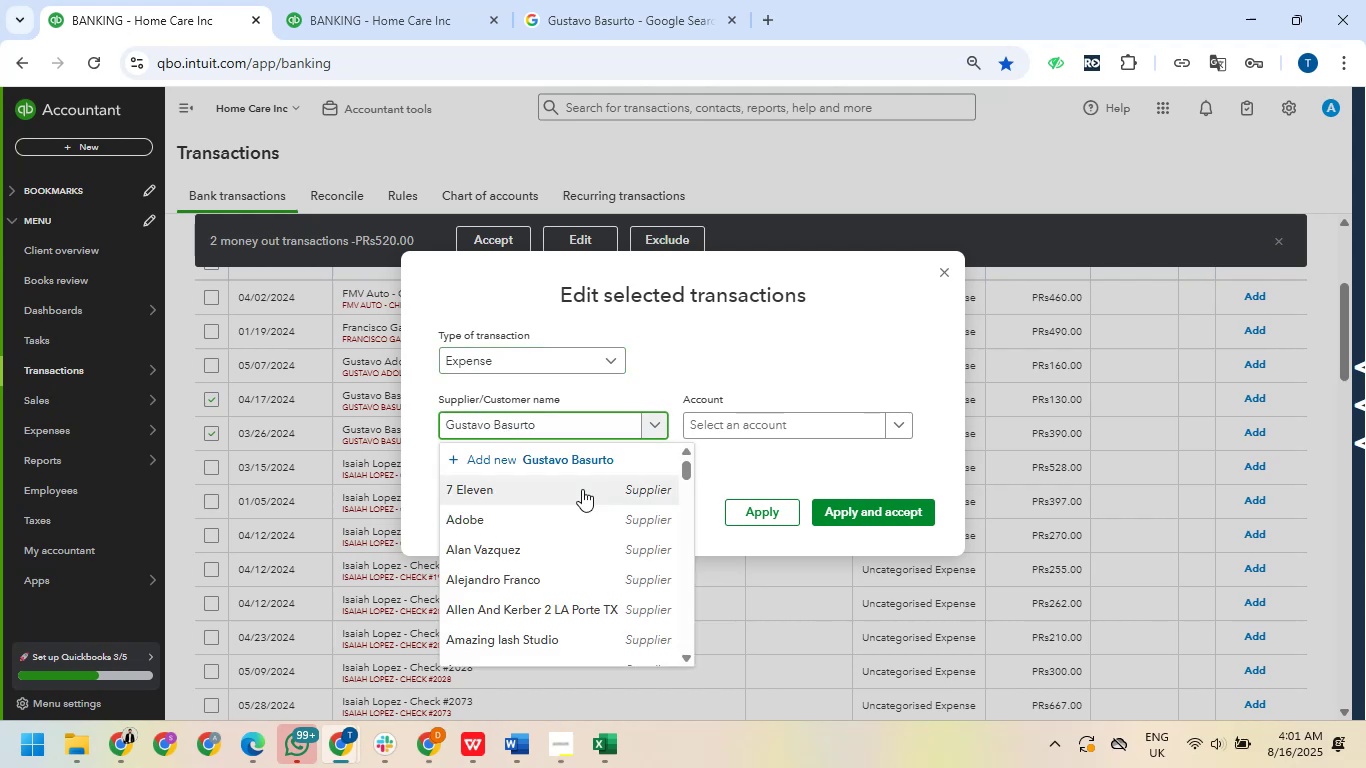 
left_click([555, 454])
 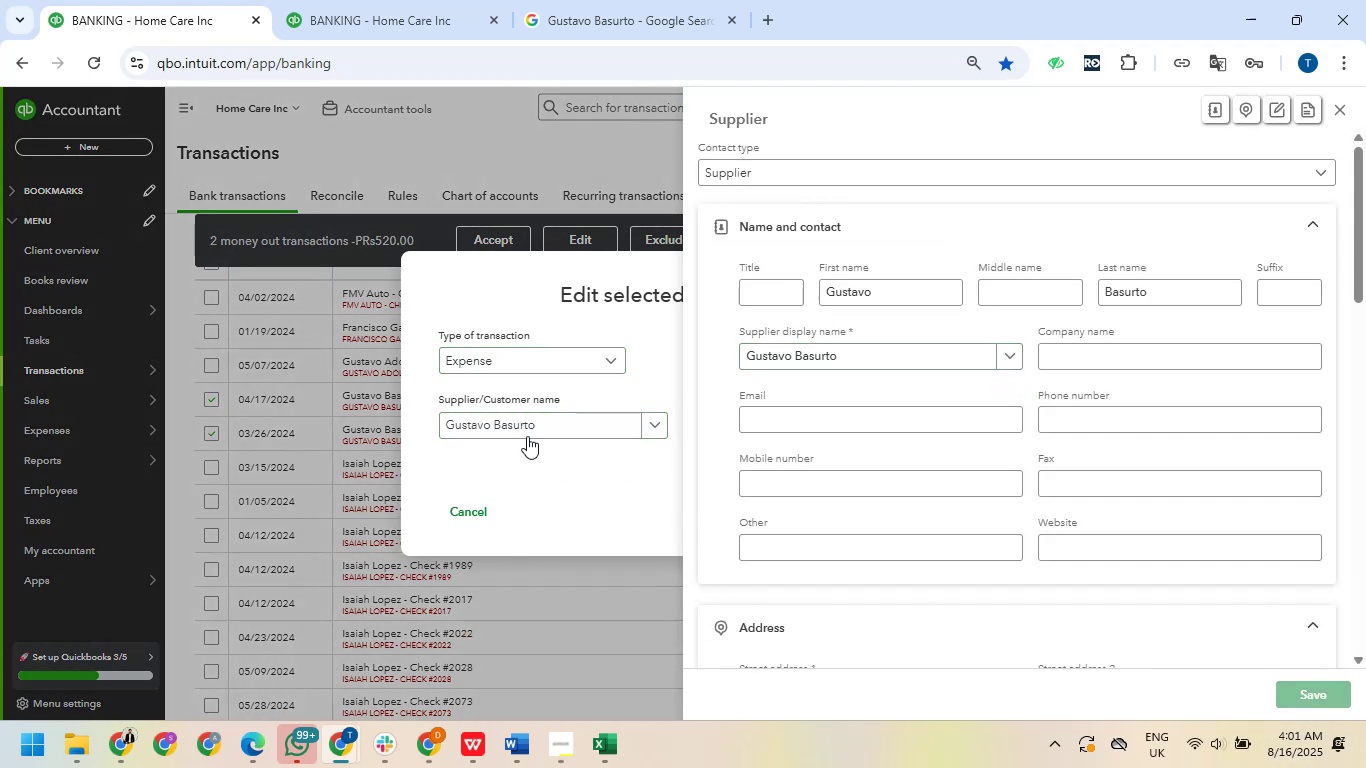 
left_click([749, 427])
 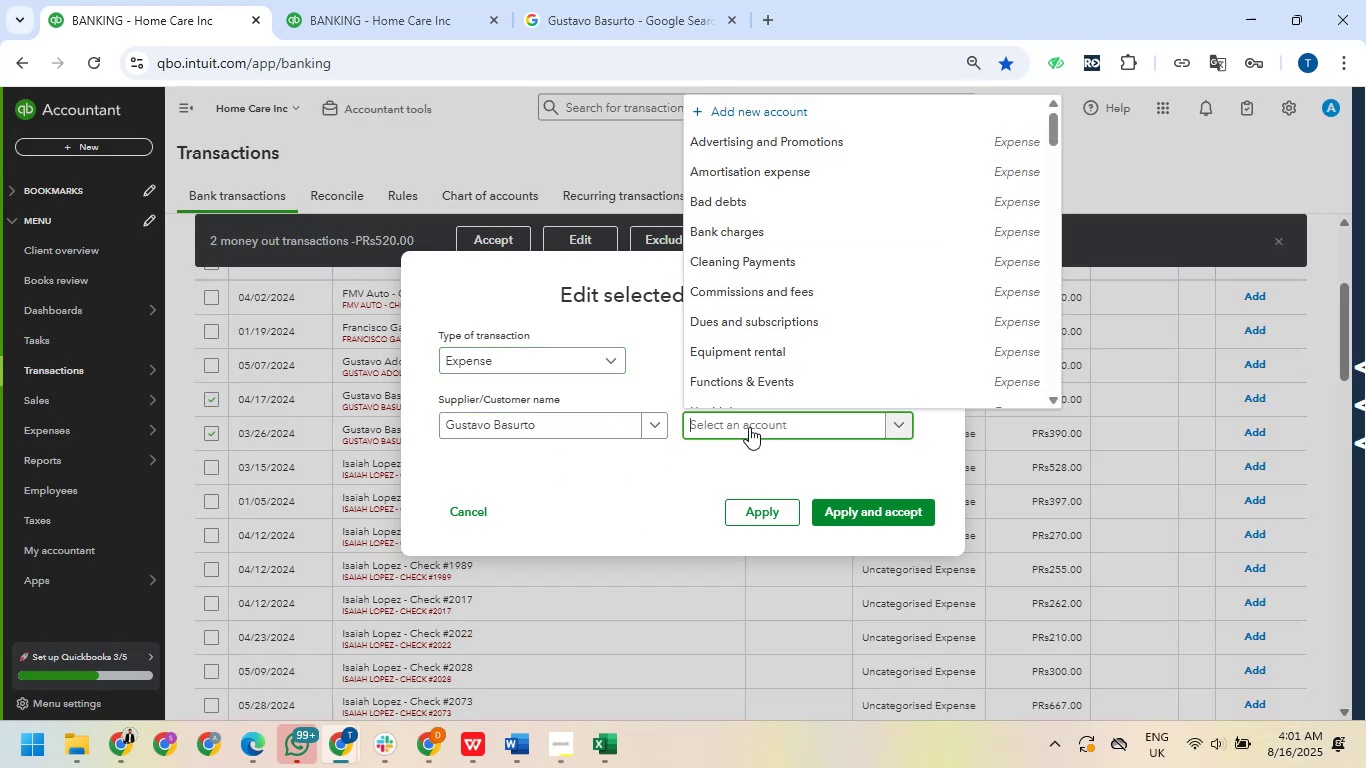 
type(pro)
 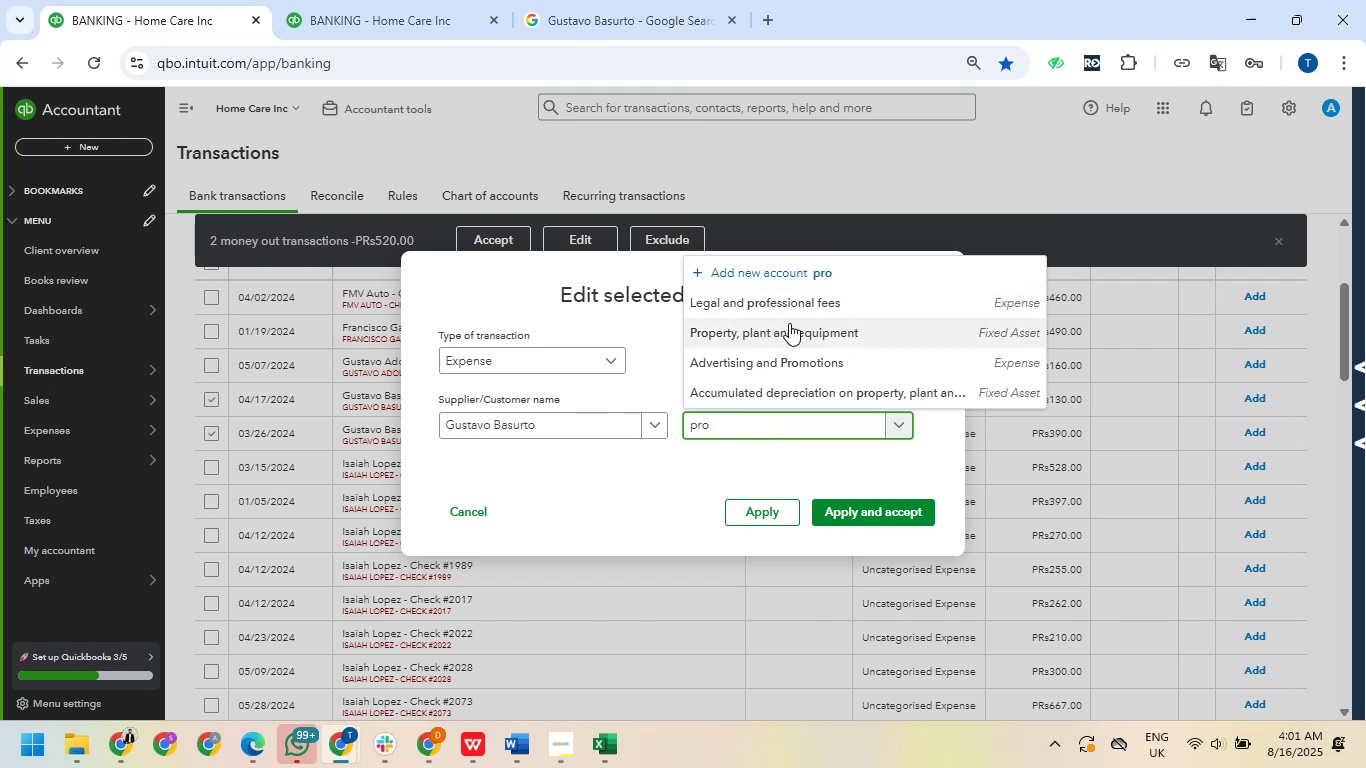 
left_click([789, 305])
 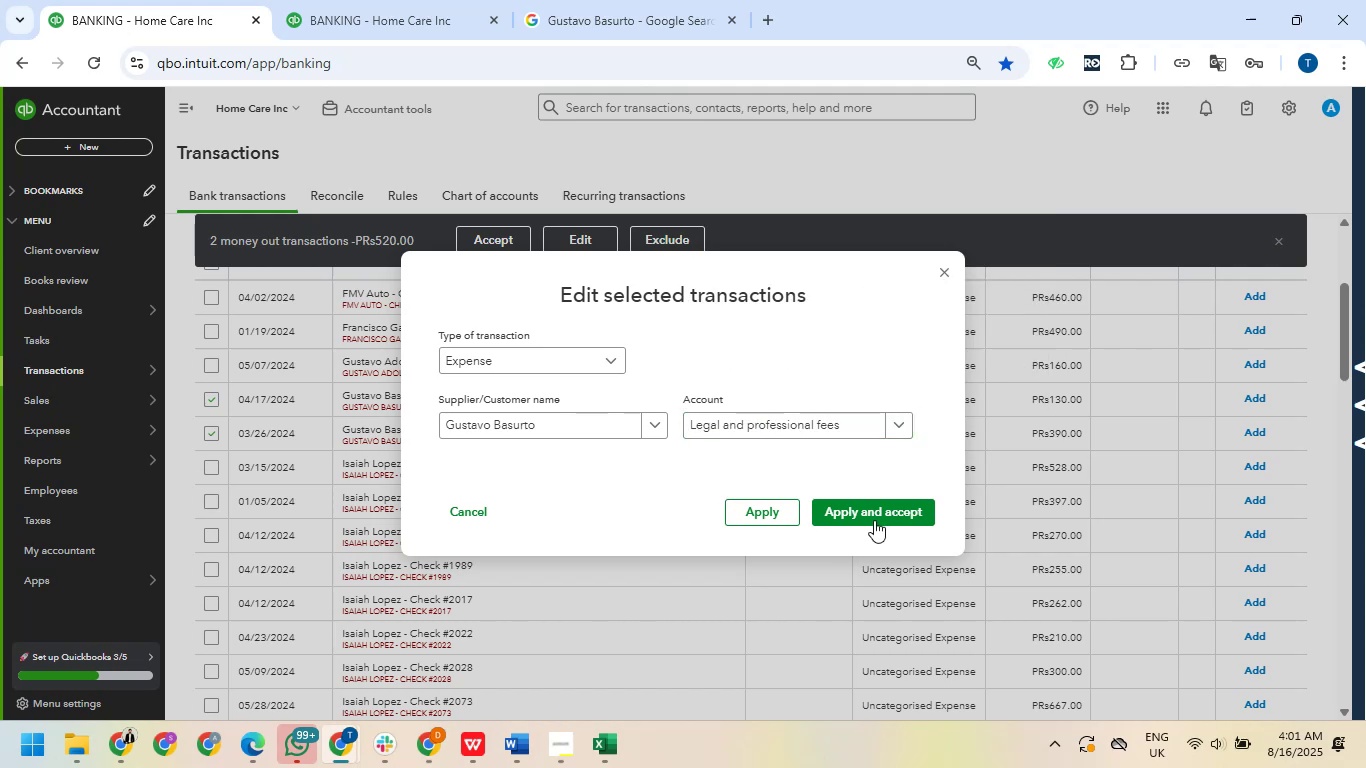 
left_click([873, 514])
 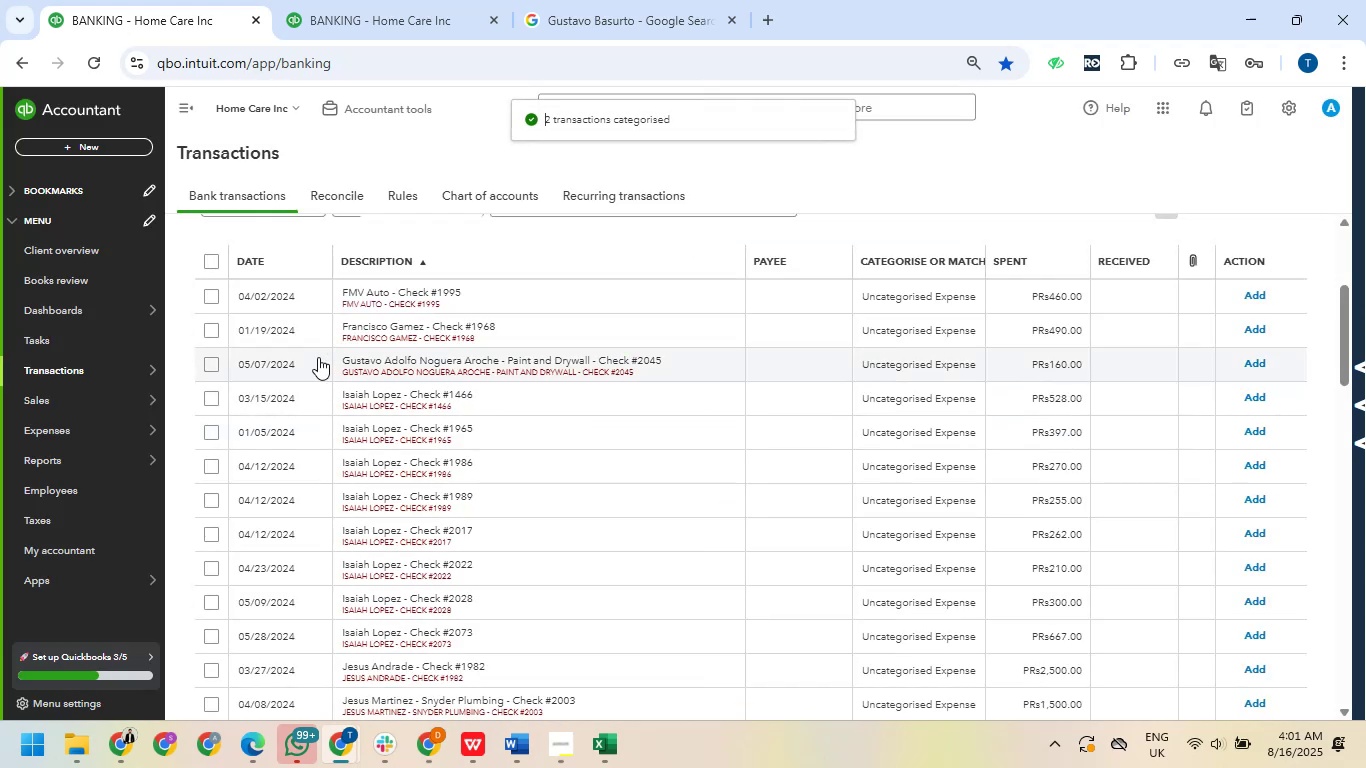 
left_click([394, 368])
 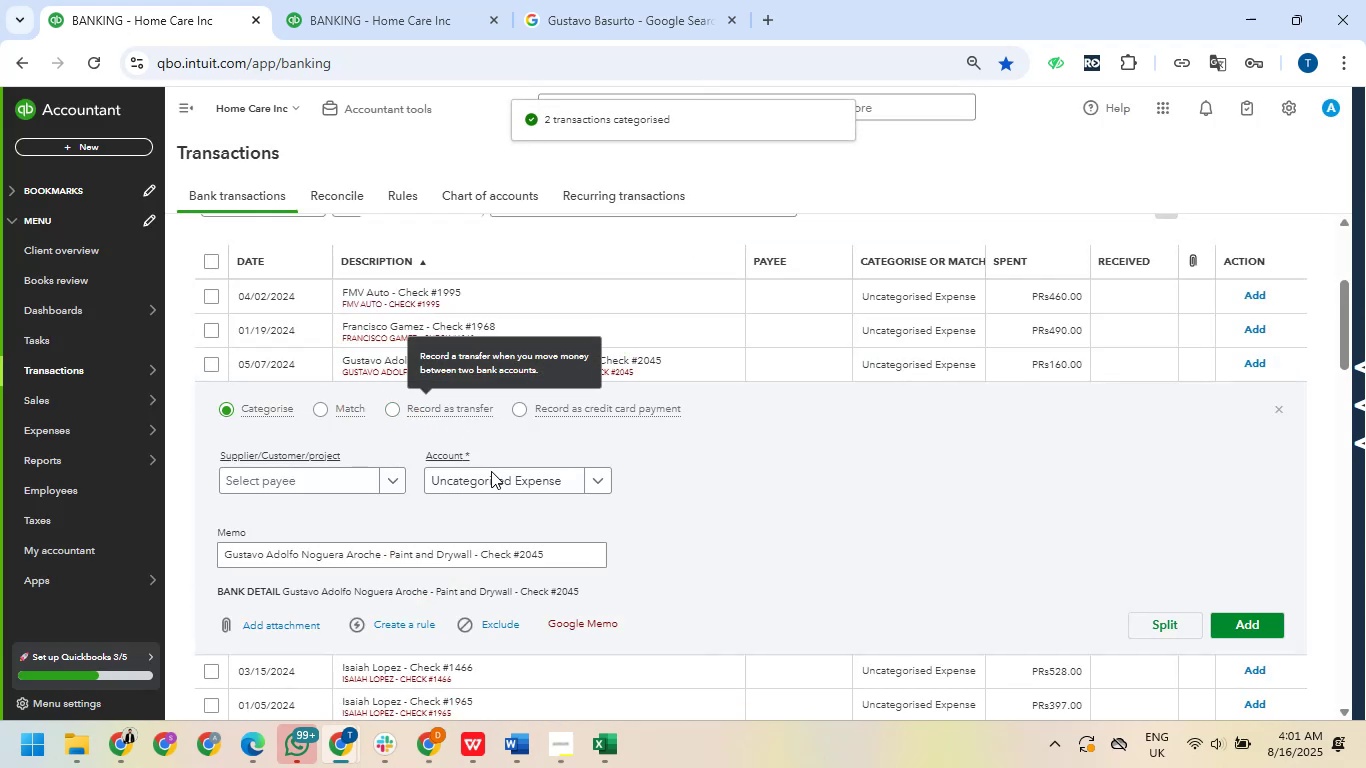 
left_click([491, 476])
 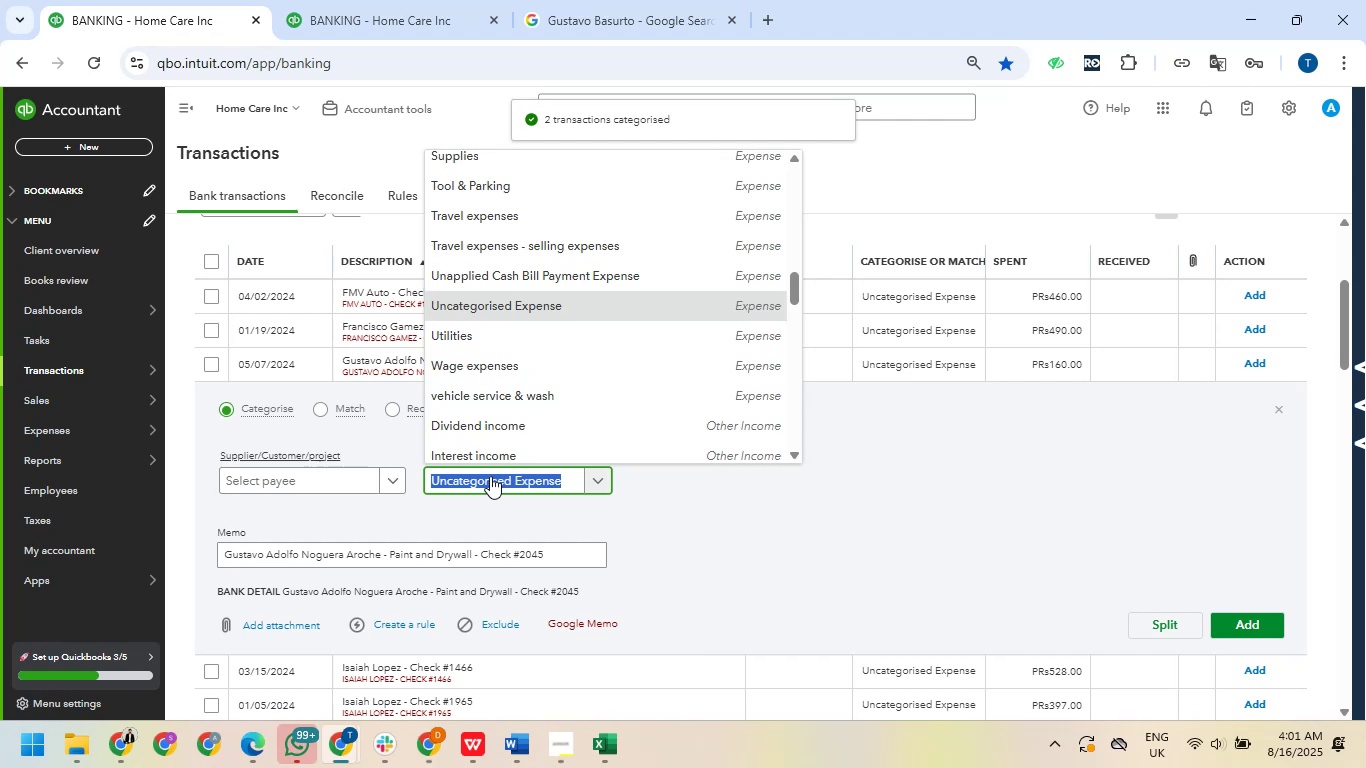 
type(rw)
key(Backspace)
type(ep)
 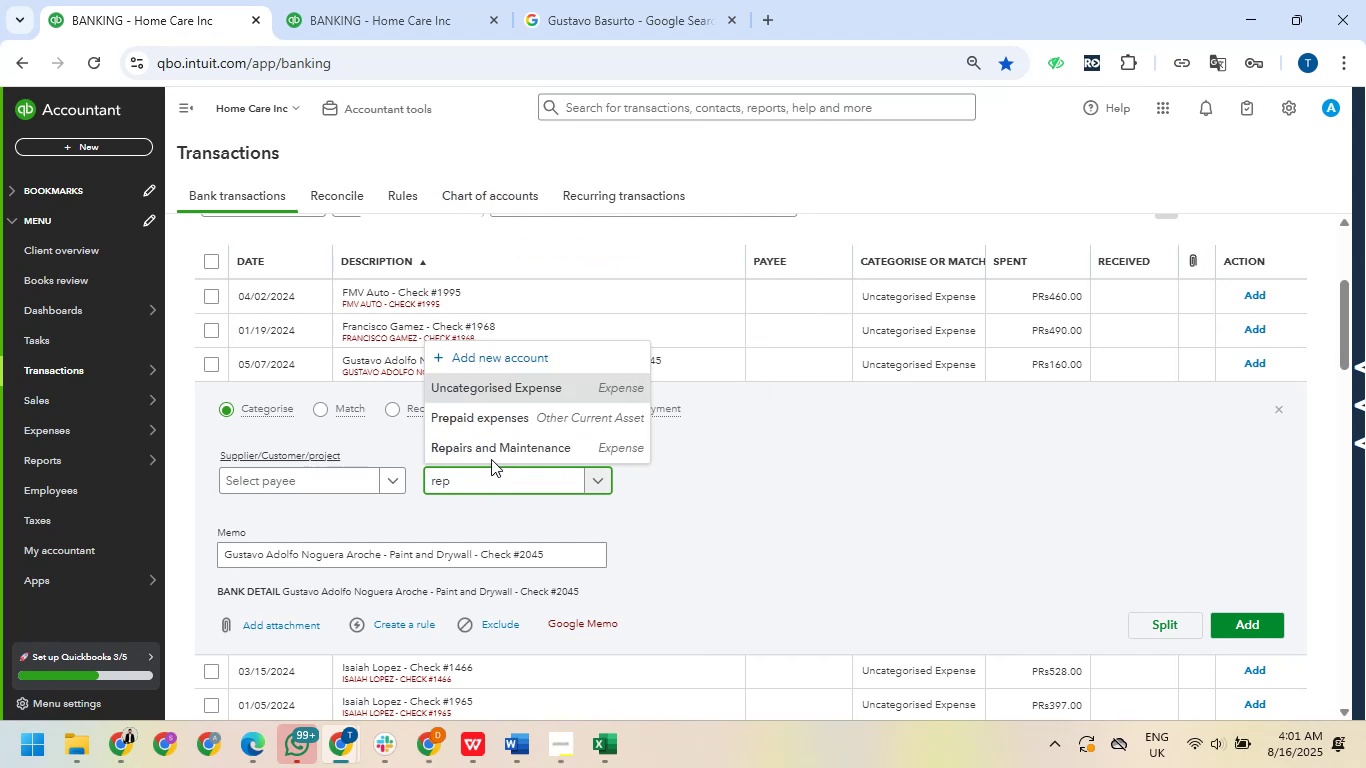 
left_click([496, 438])
 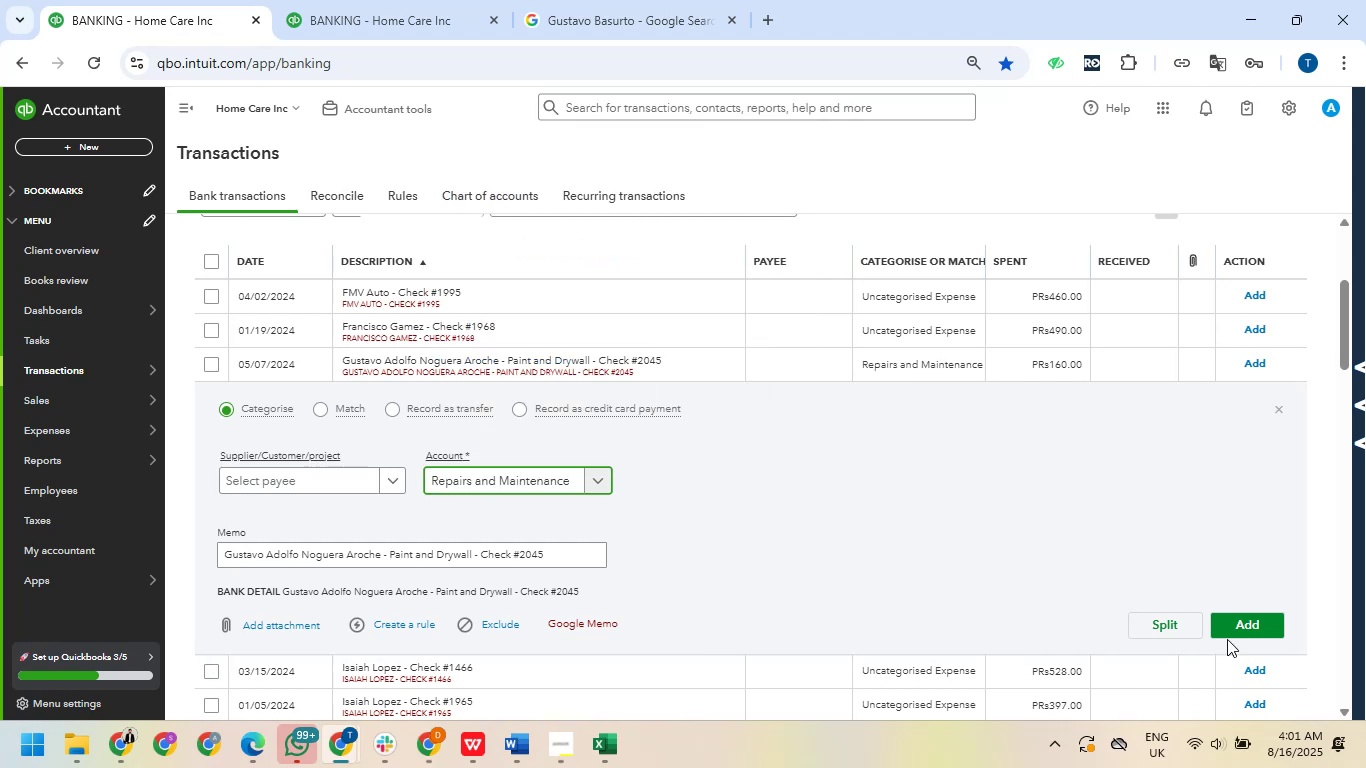 
left_click([1233, 634])
 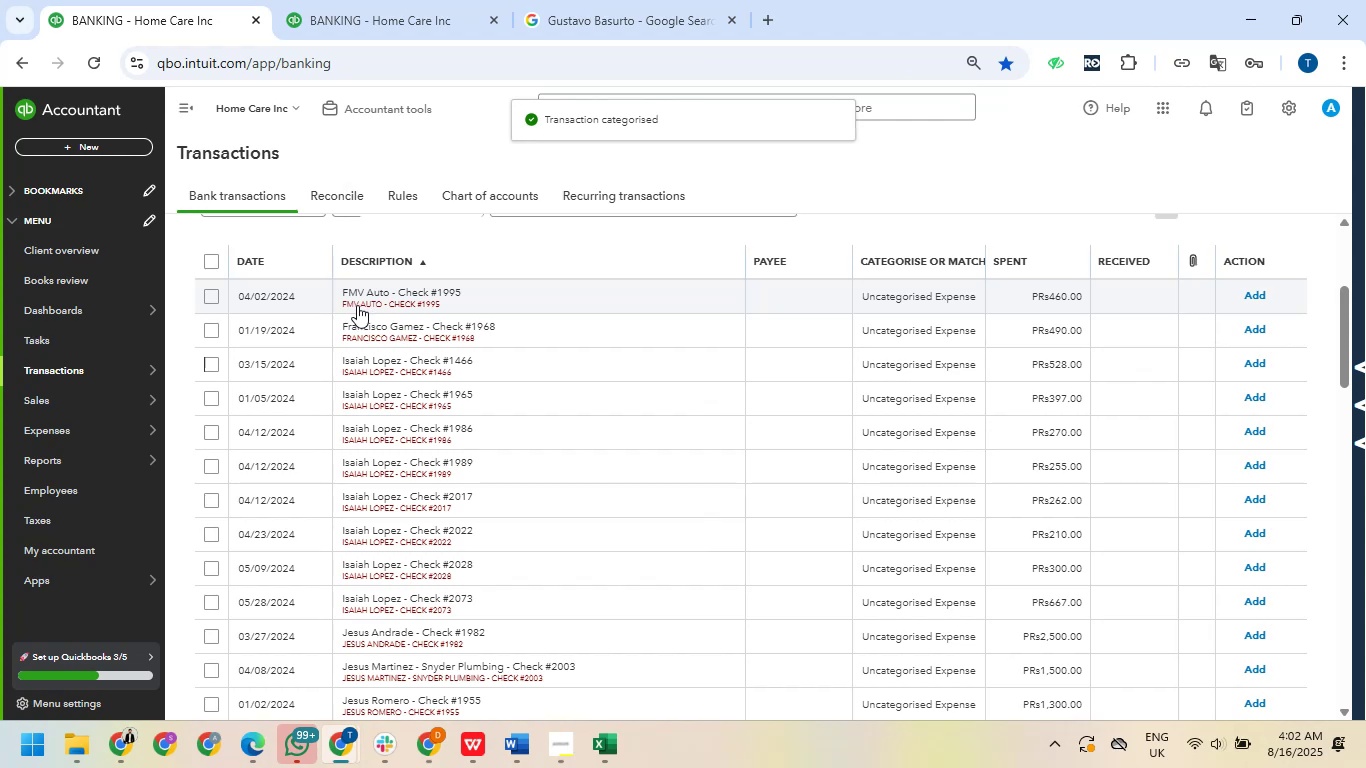 
wait(6.21)
 